 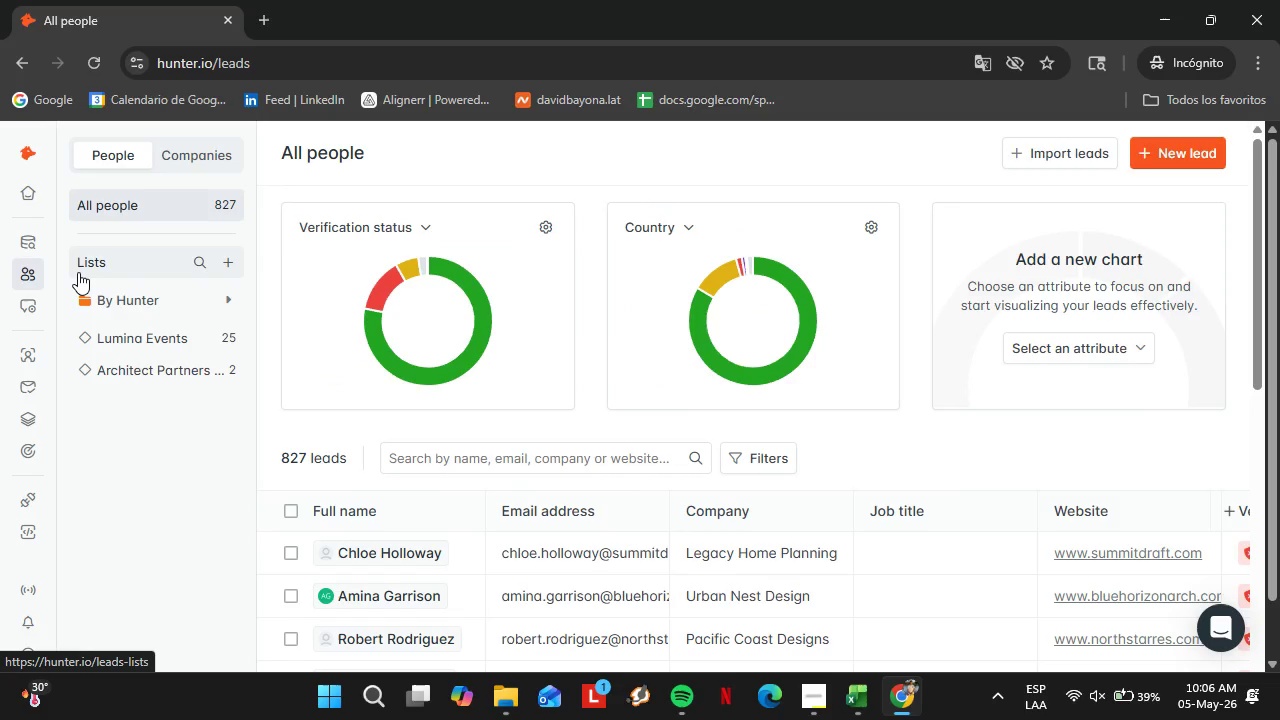 
left_click([165, 351])
 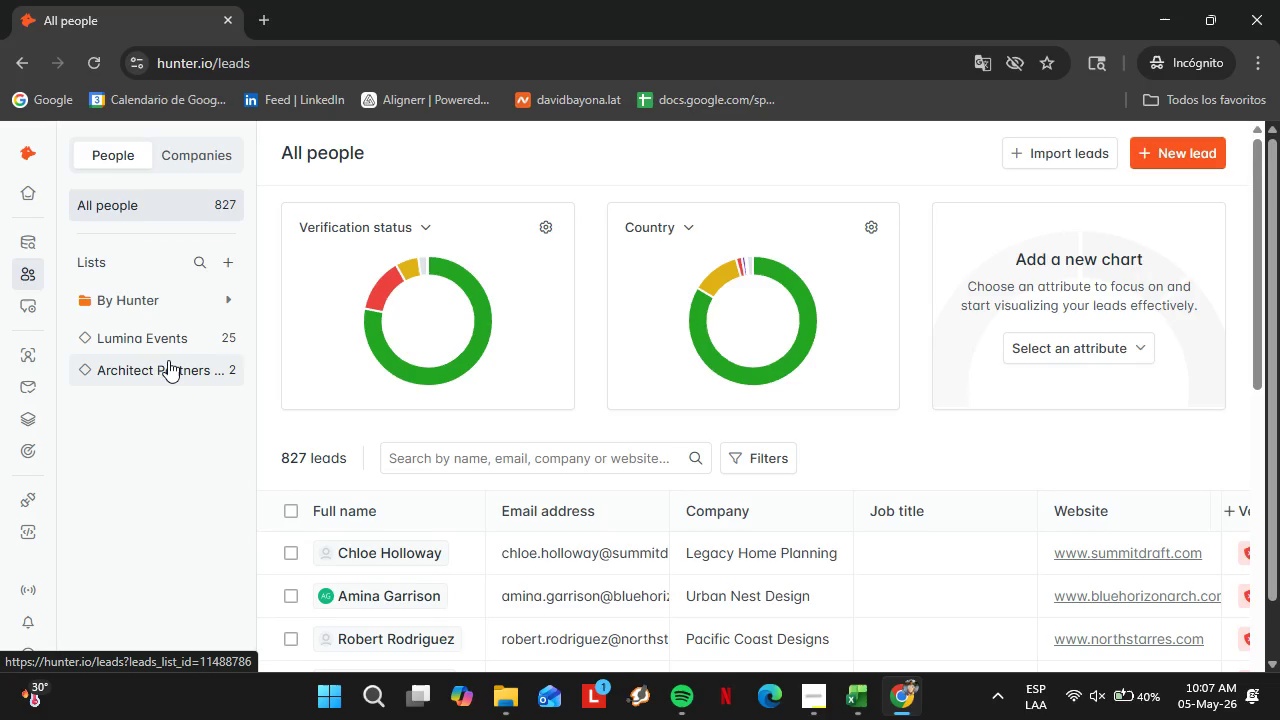 
left_click([168, 360])
 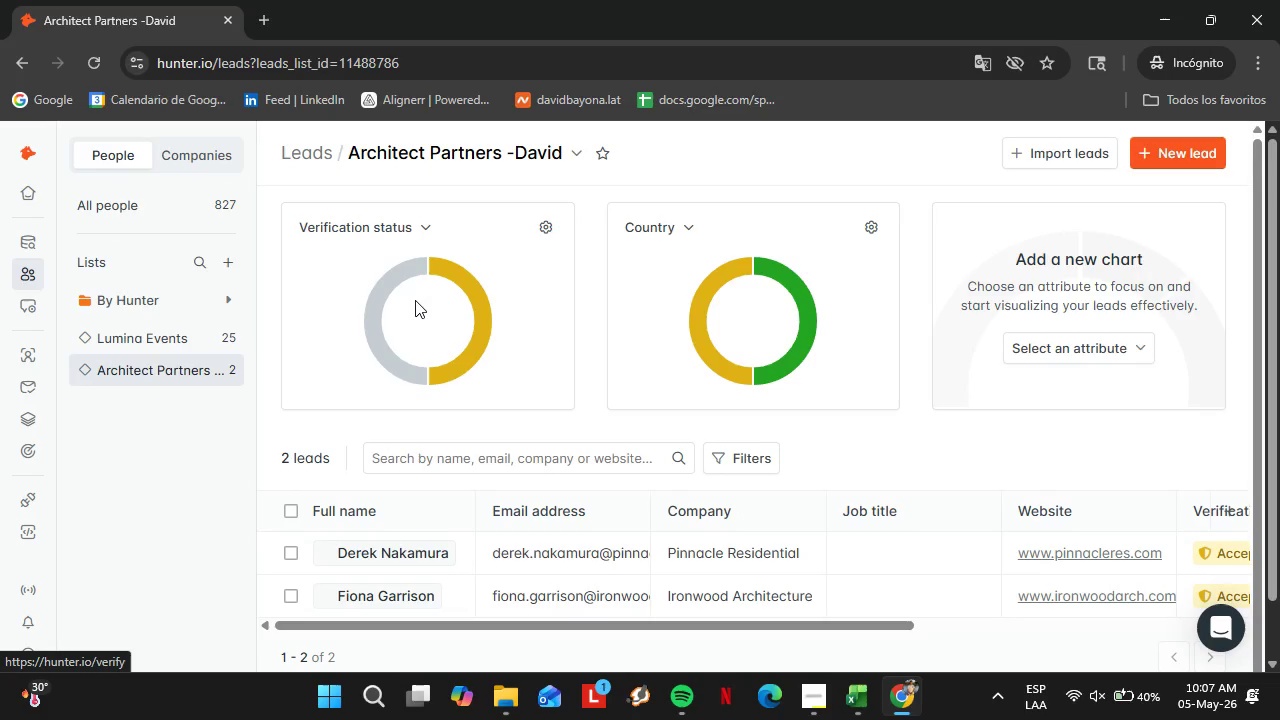 
wait(10.44)
 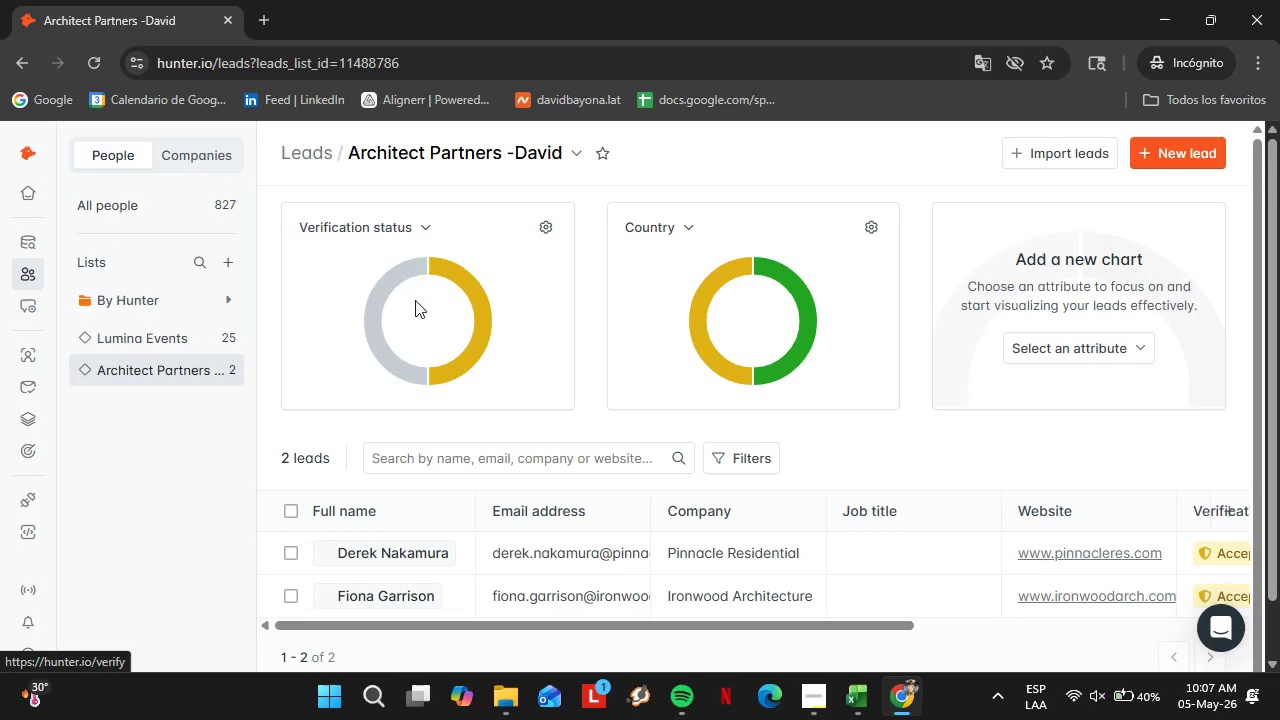 
scroll: coordinate [467, 355], scroll_direction: down, amount: 3.0
 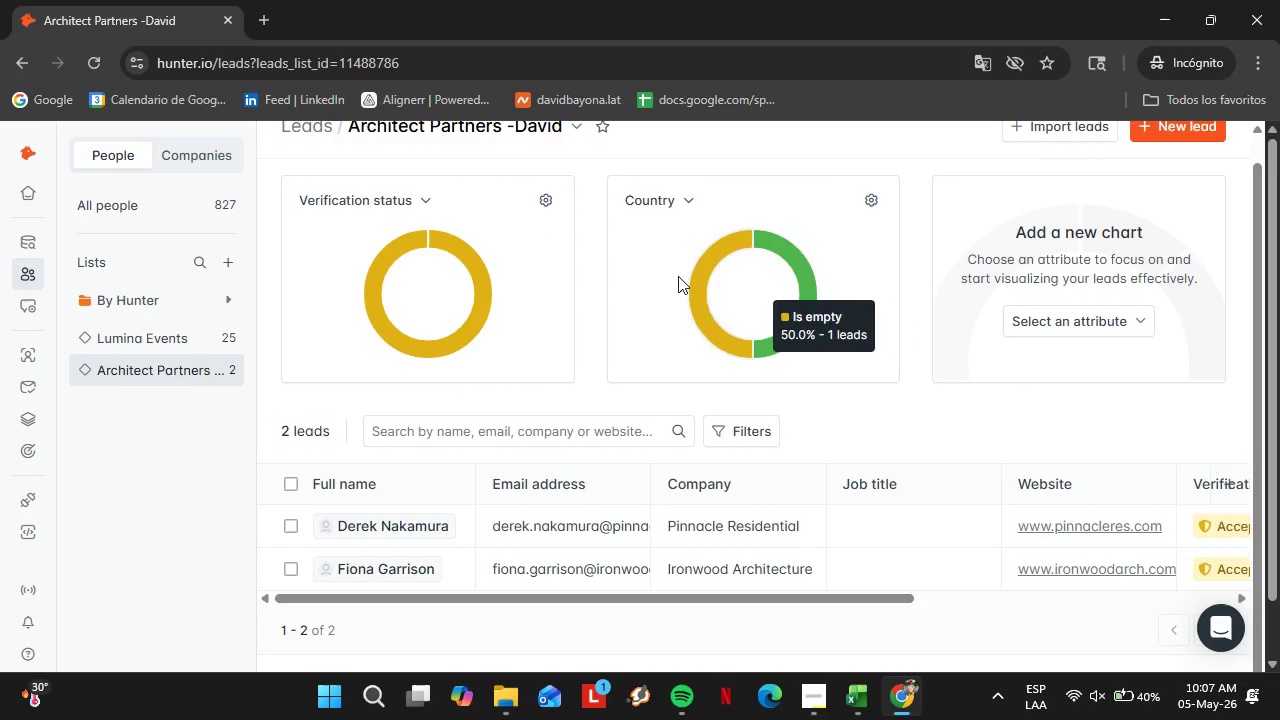 
left_click([701, 283])
 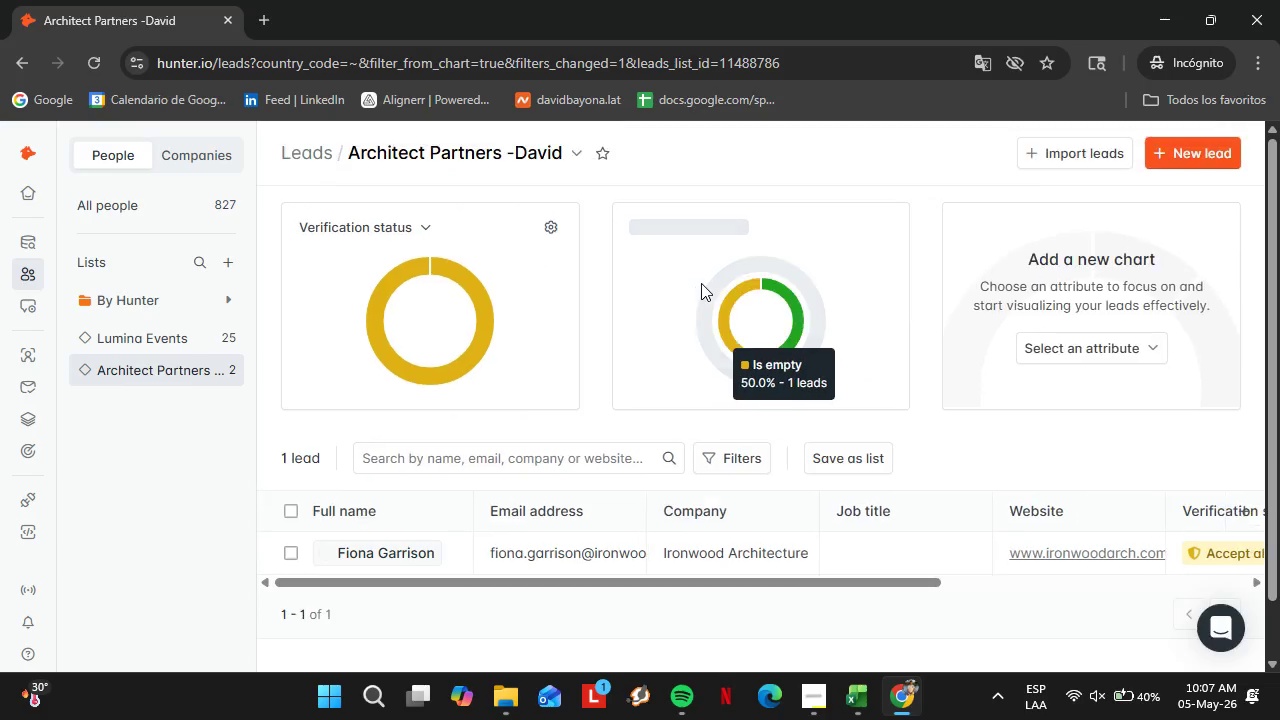 
wait(8.11)
 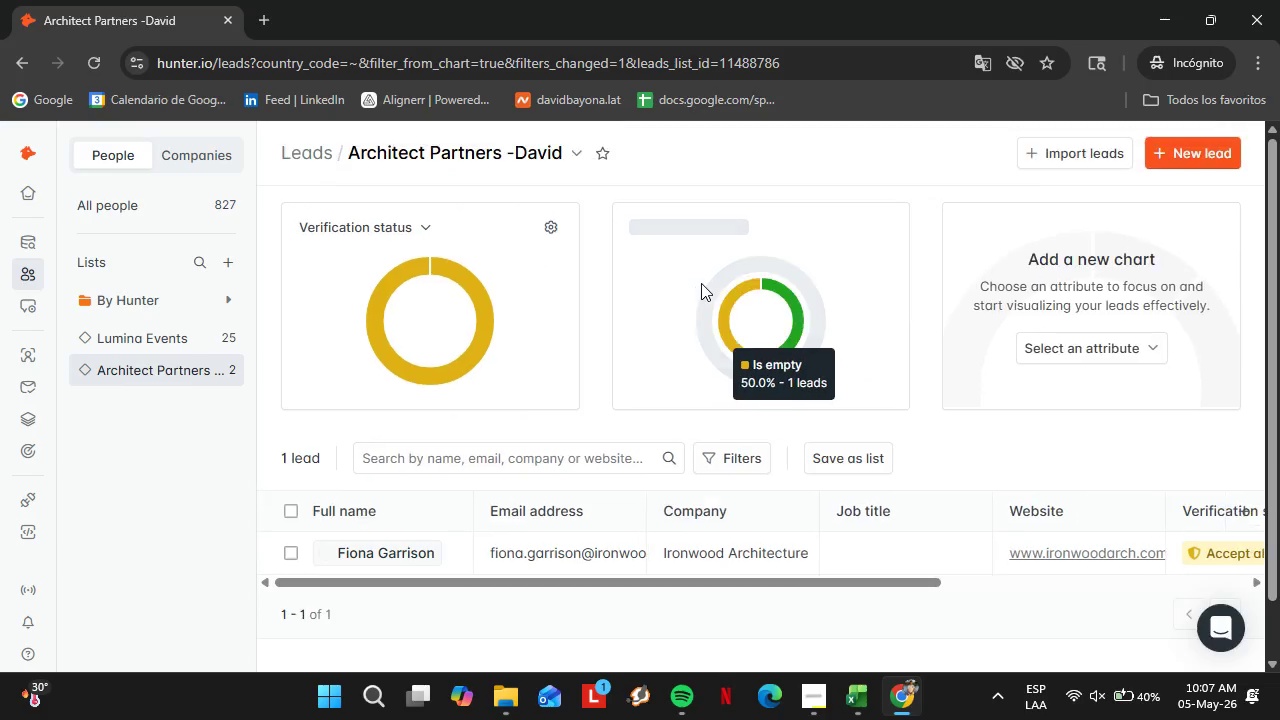 
left_click_drag(start_coordinate=[563, 627], to_coordinate=[952, 662])
 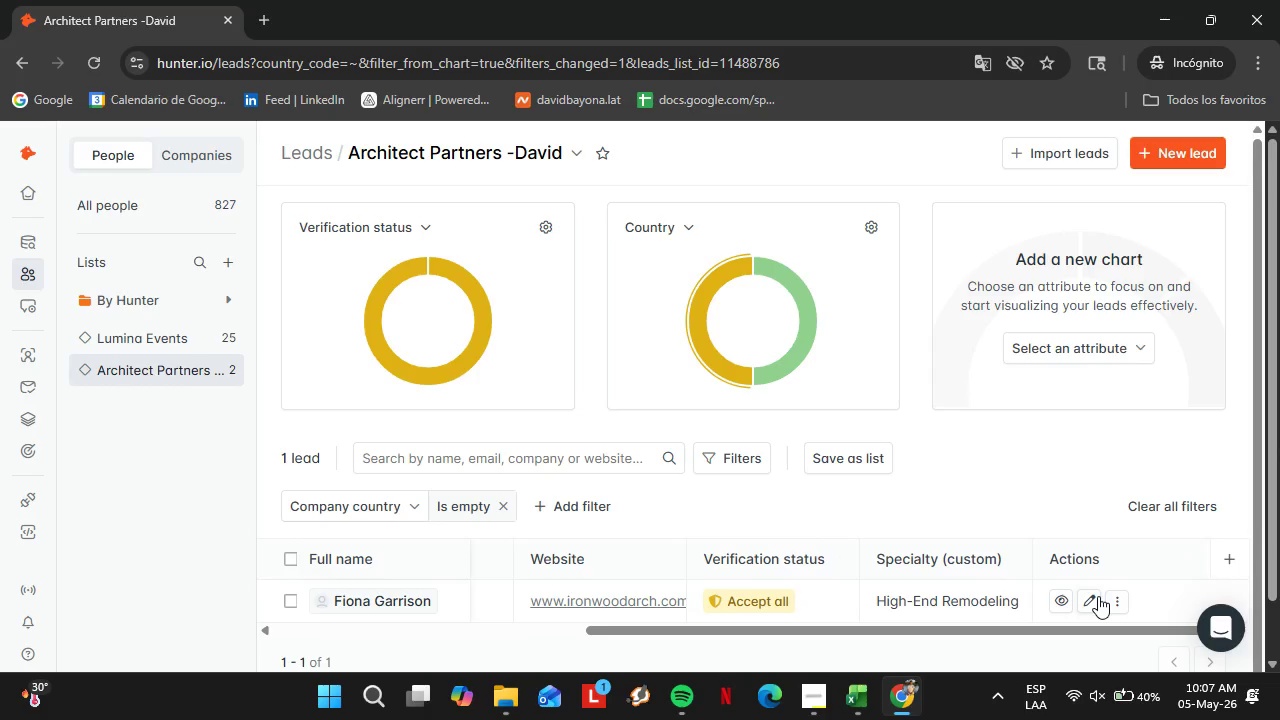 
left_click([1092, 598])
 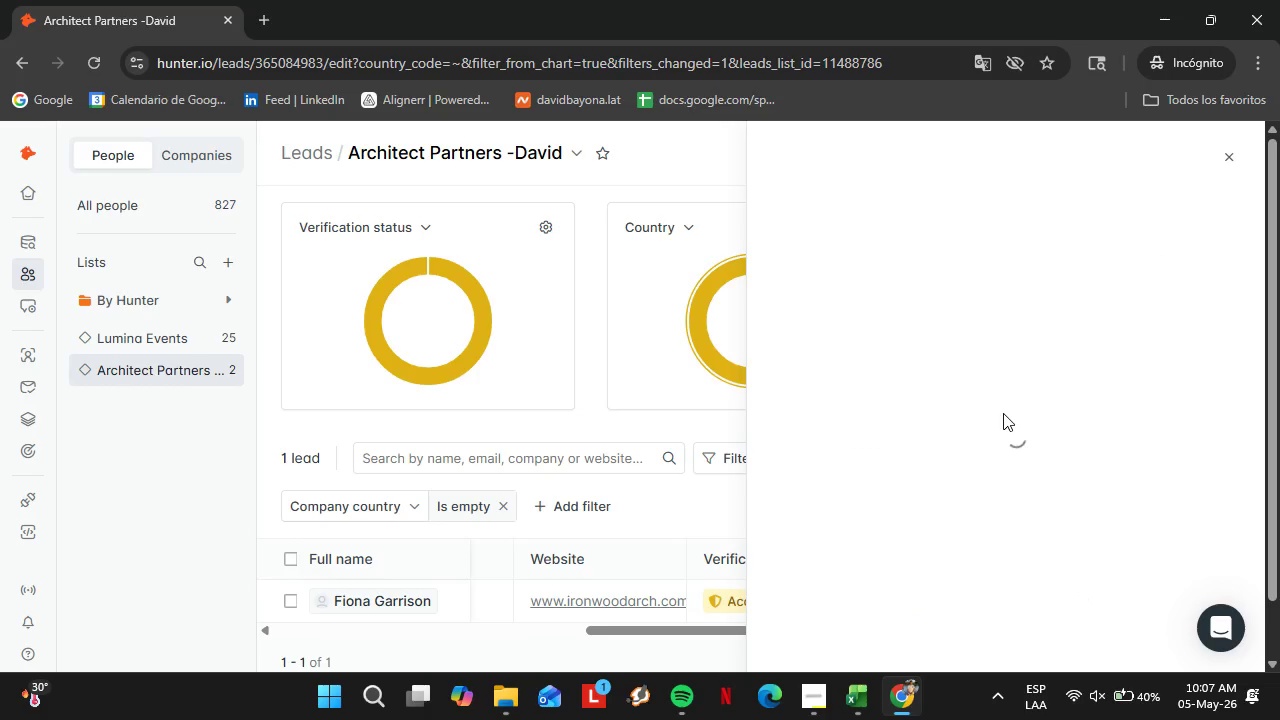 
scroll: coordinate [928, 415], scroll_direction: down, amount: 7.0
 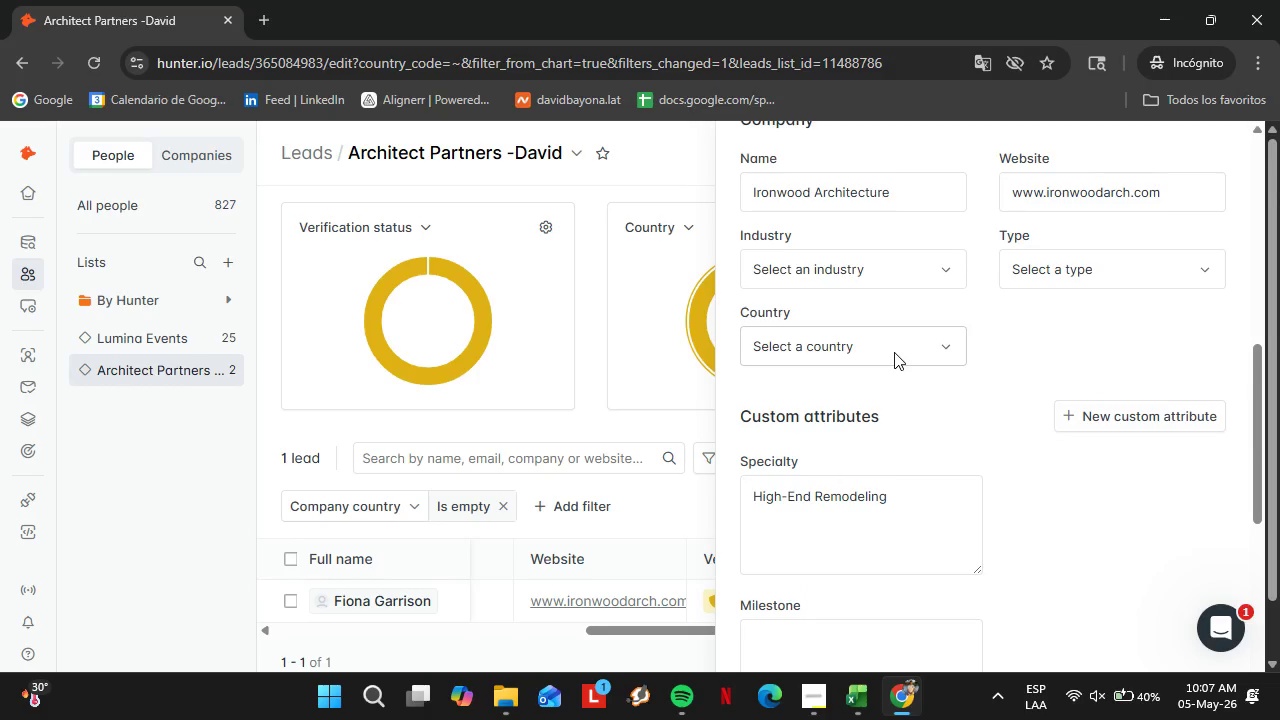 
wait(5.55)
 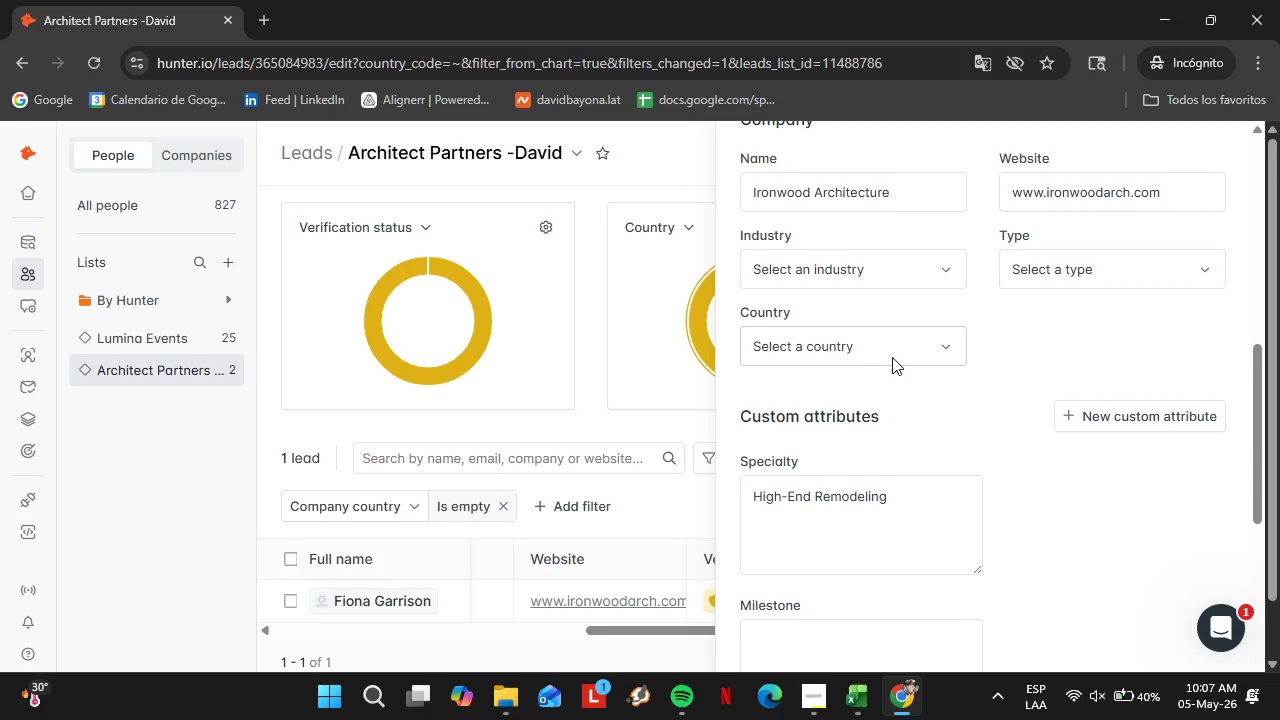 
left_click([887, 345])
 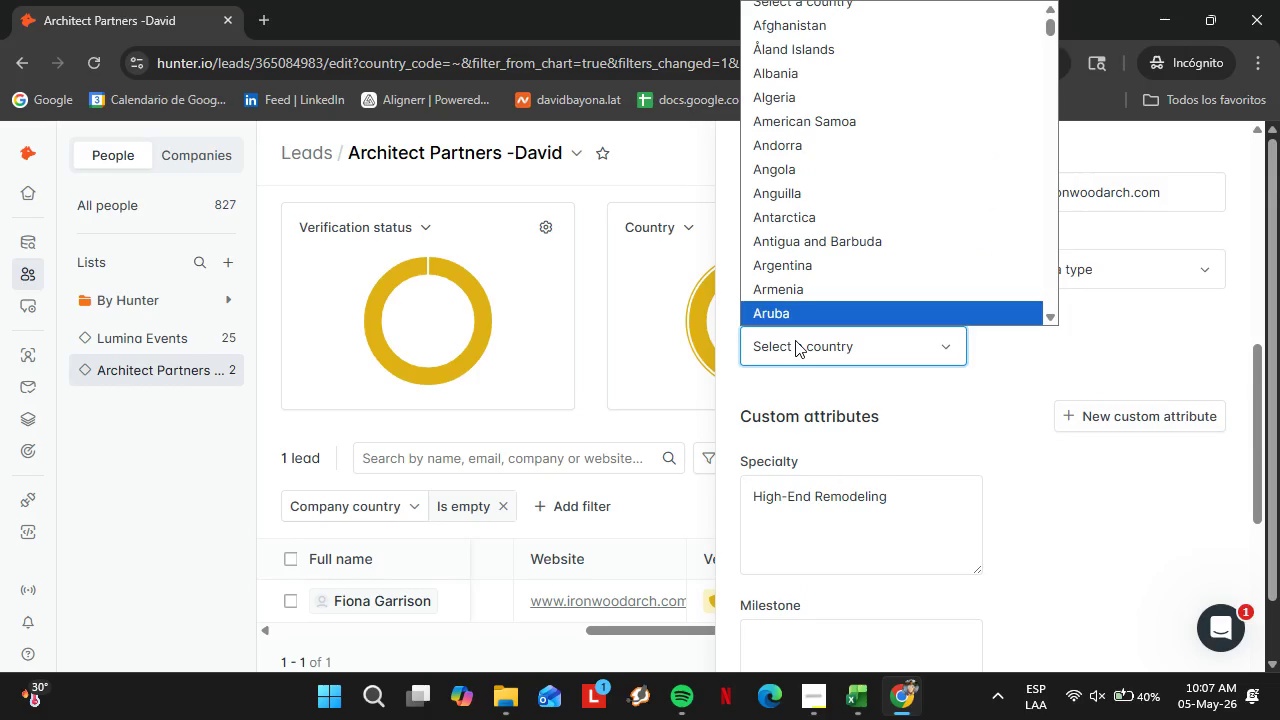 
type(unit)
 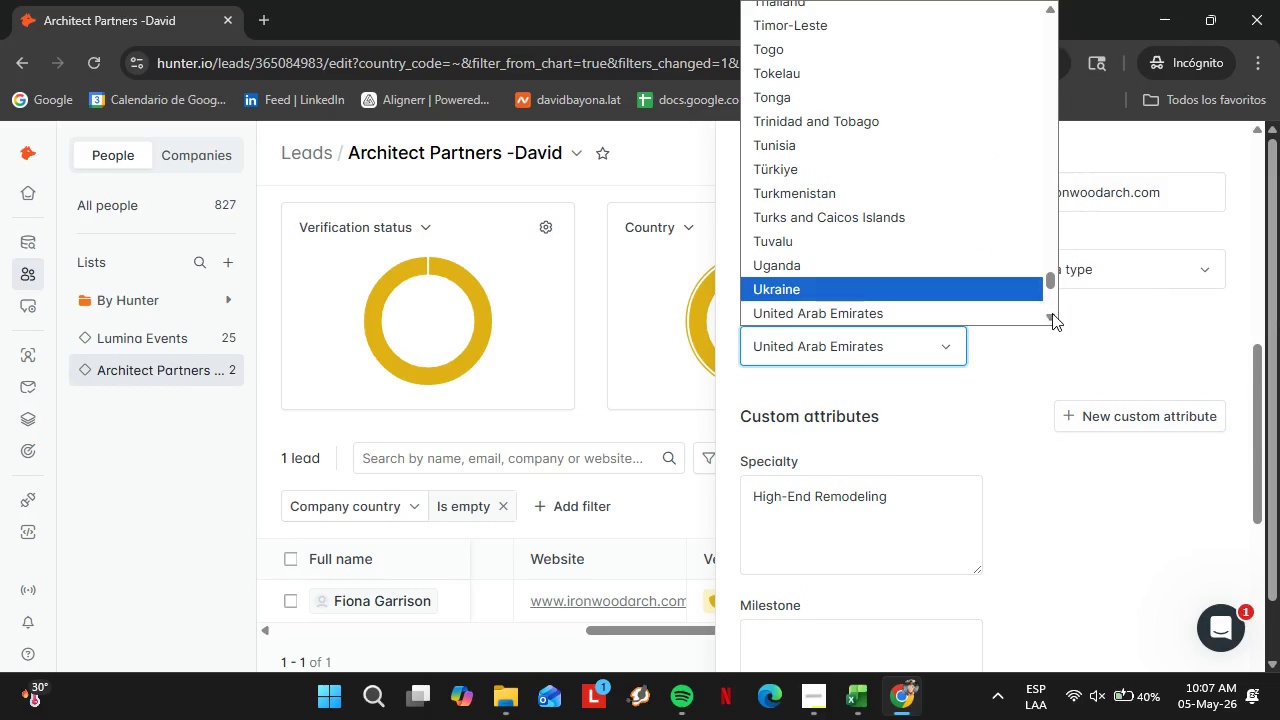 
left_click([1051, 311])
 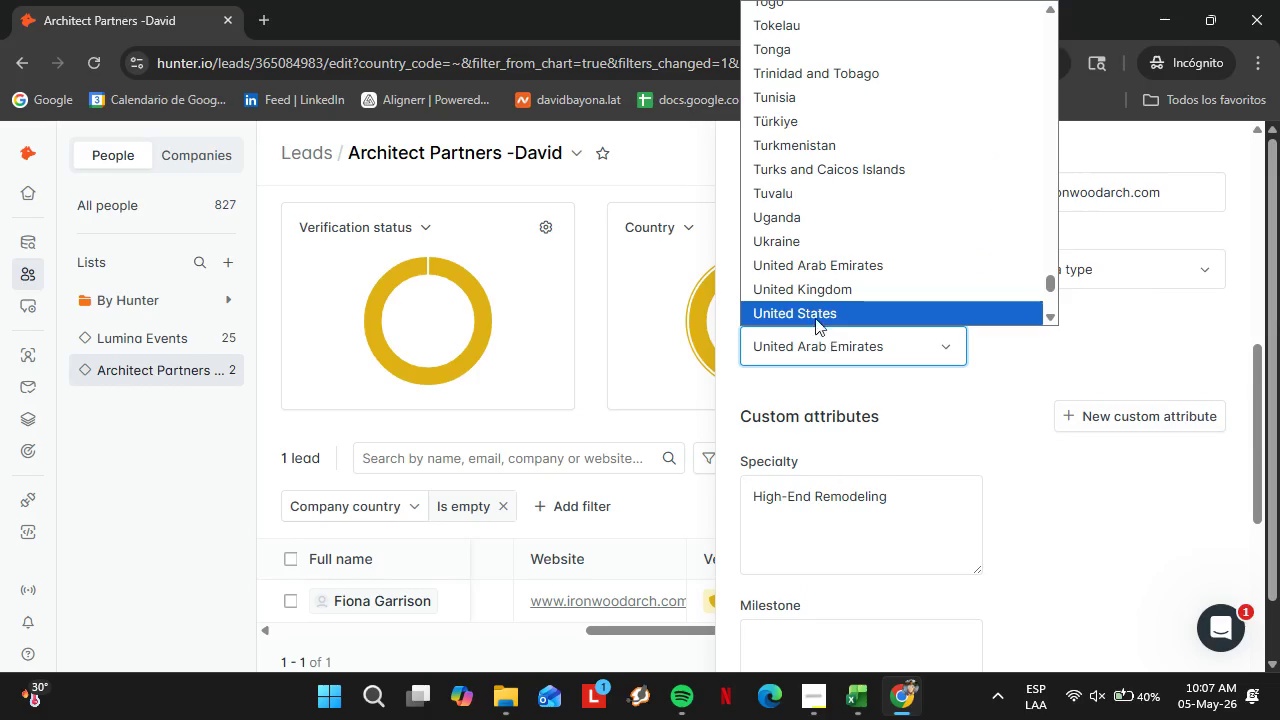 
left_click([804, 312])
 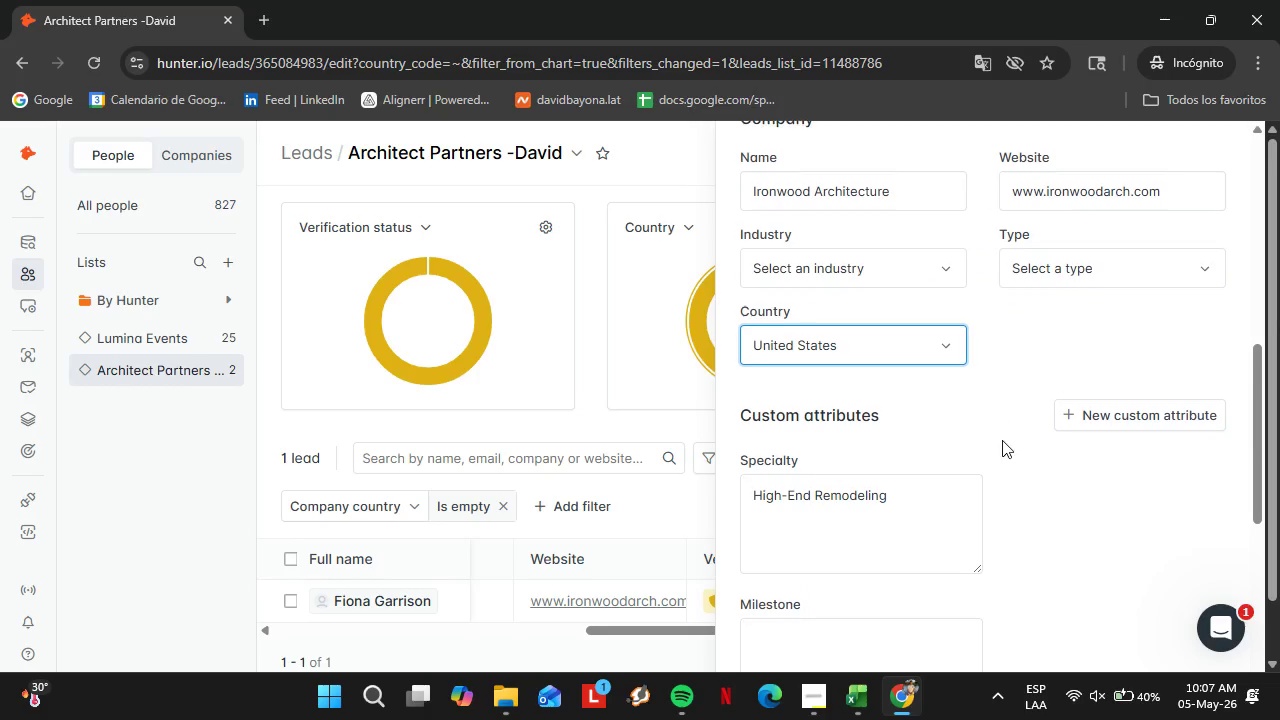 
scroll: coordinate [777, 585], scroll_direction: down, amount: 15.0
 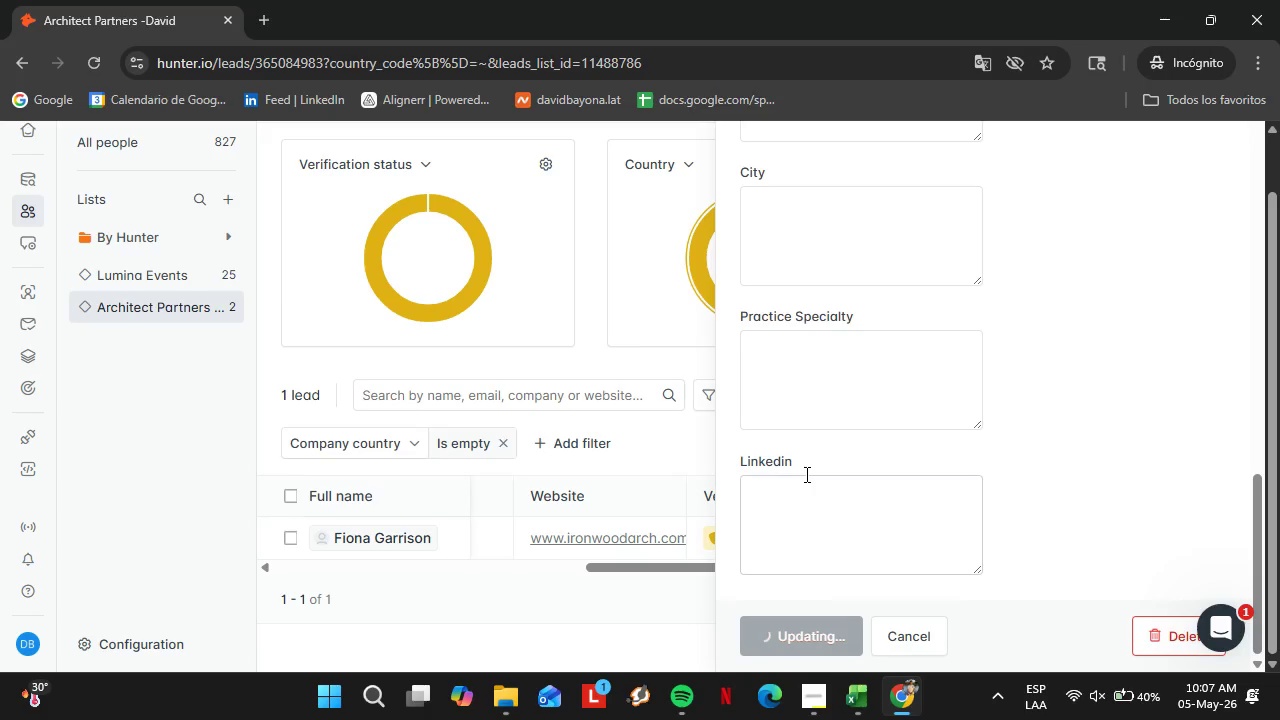 
scroll: coordinate [1181, 381], scroll_direction: up, amount: 3.0
 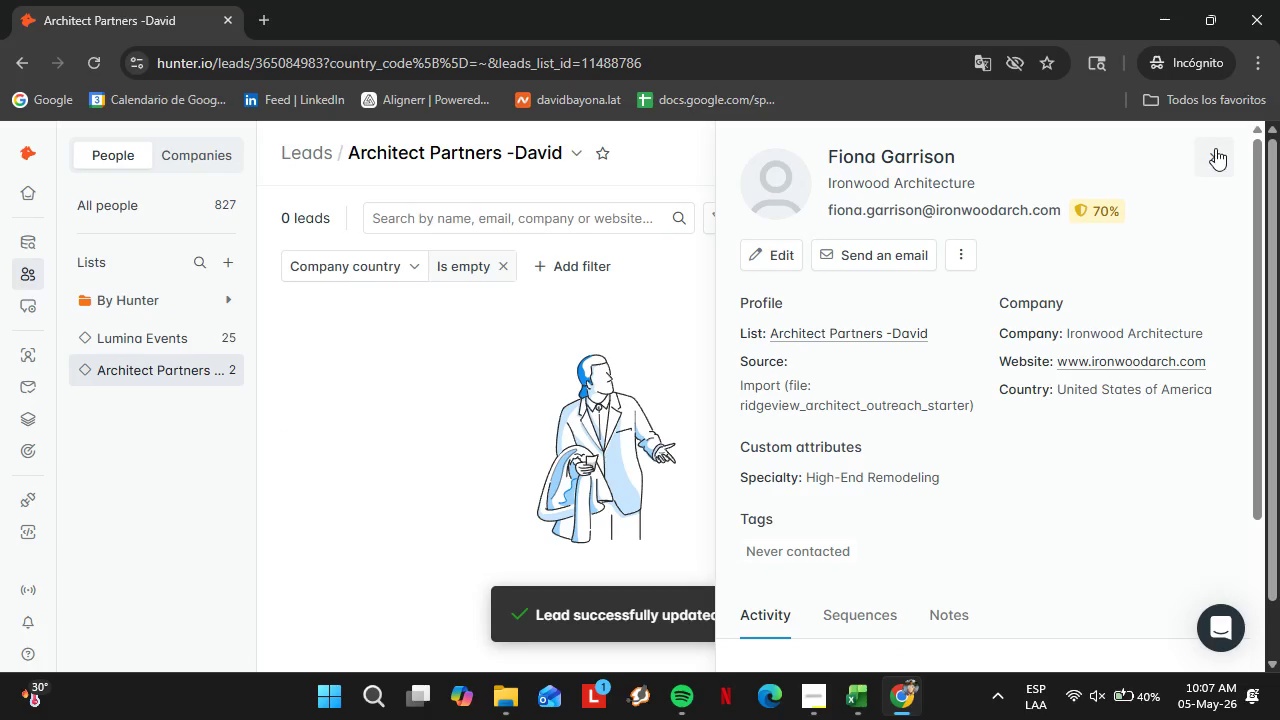 
left_click([1213, 152])
 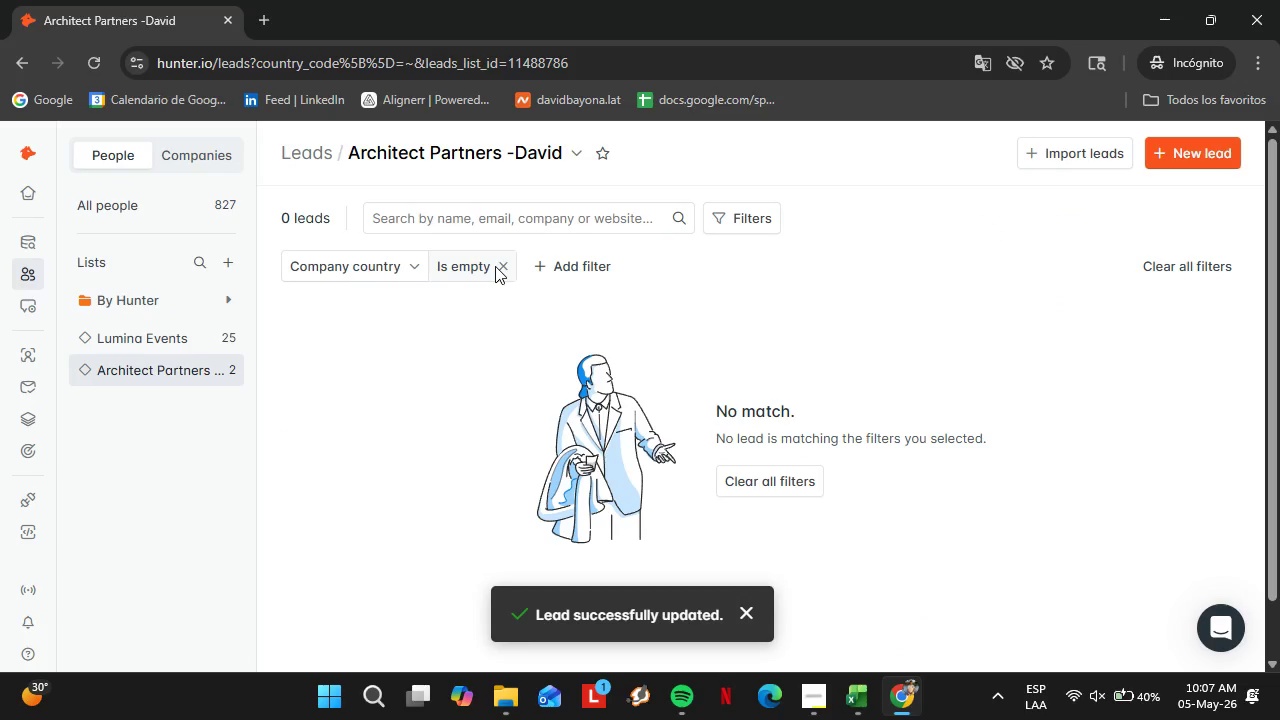 
left_click([501, 267])
 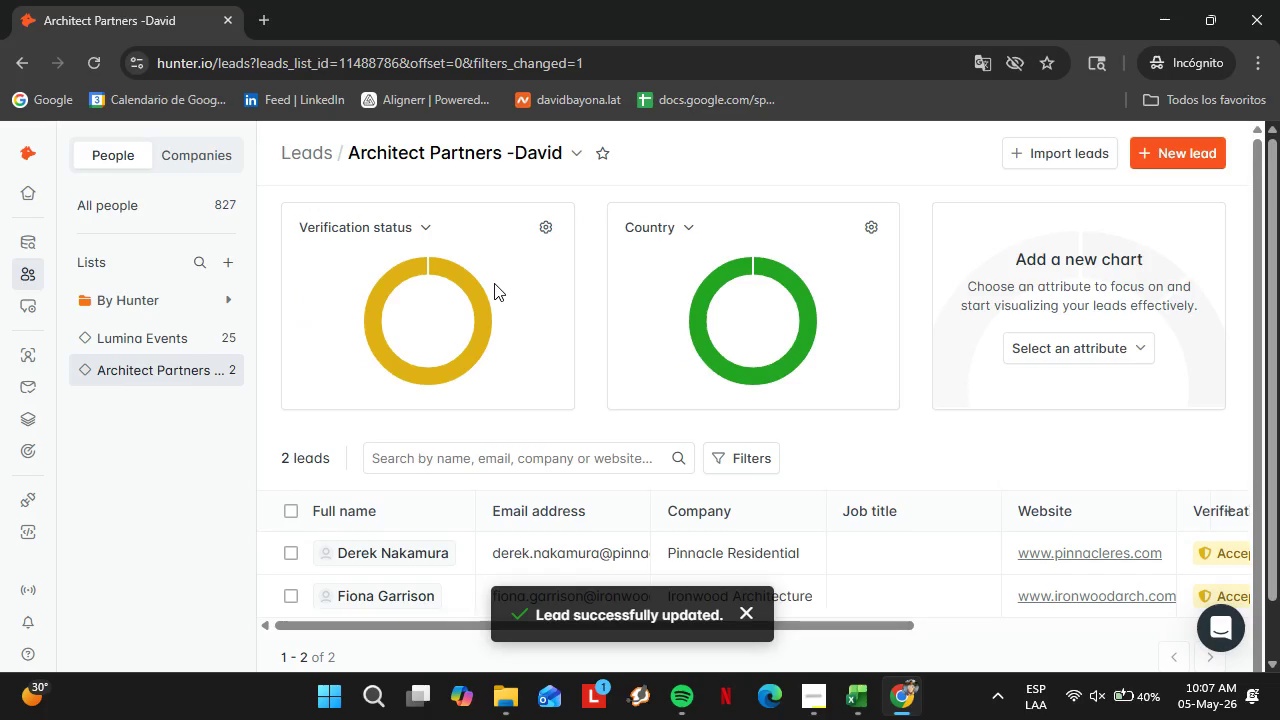 
wait(6.09)
 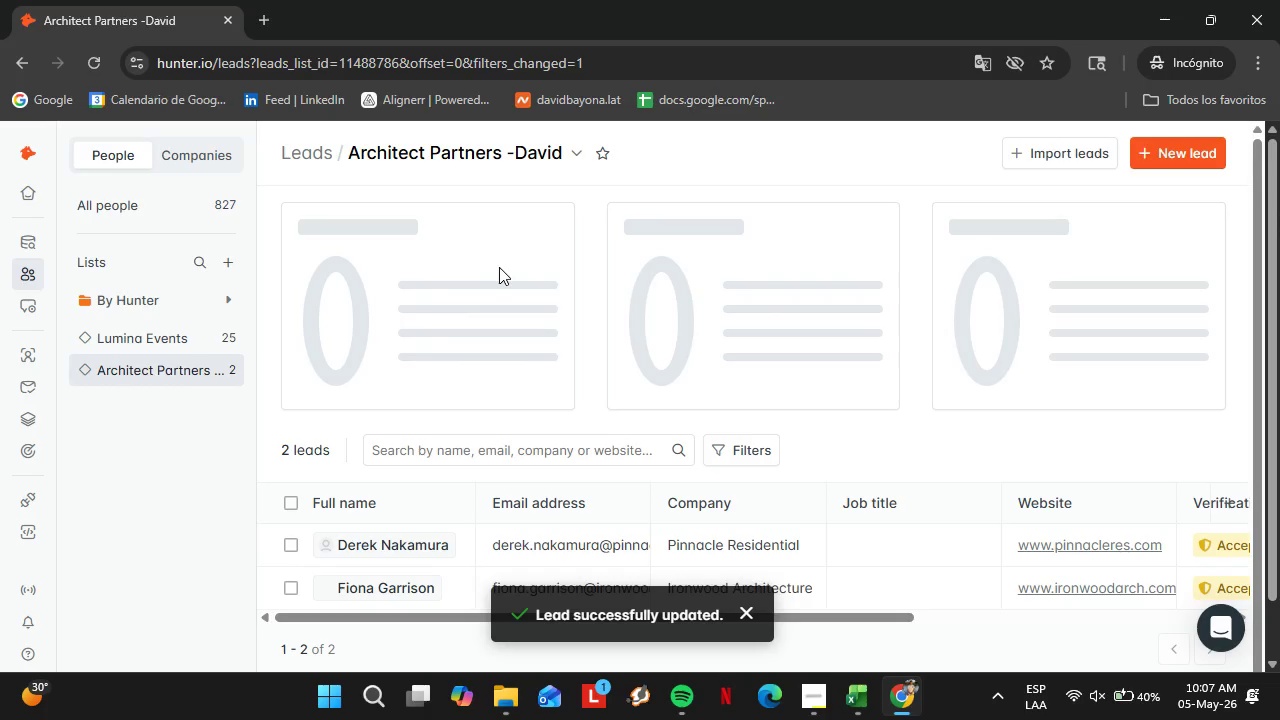 
scroll: coordinate [382, 392], scroll_direction: down, amount: 5.0
 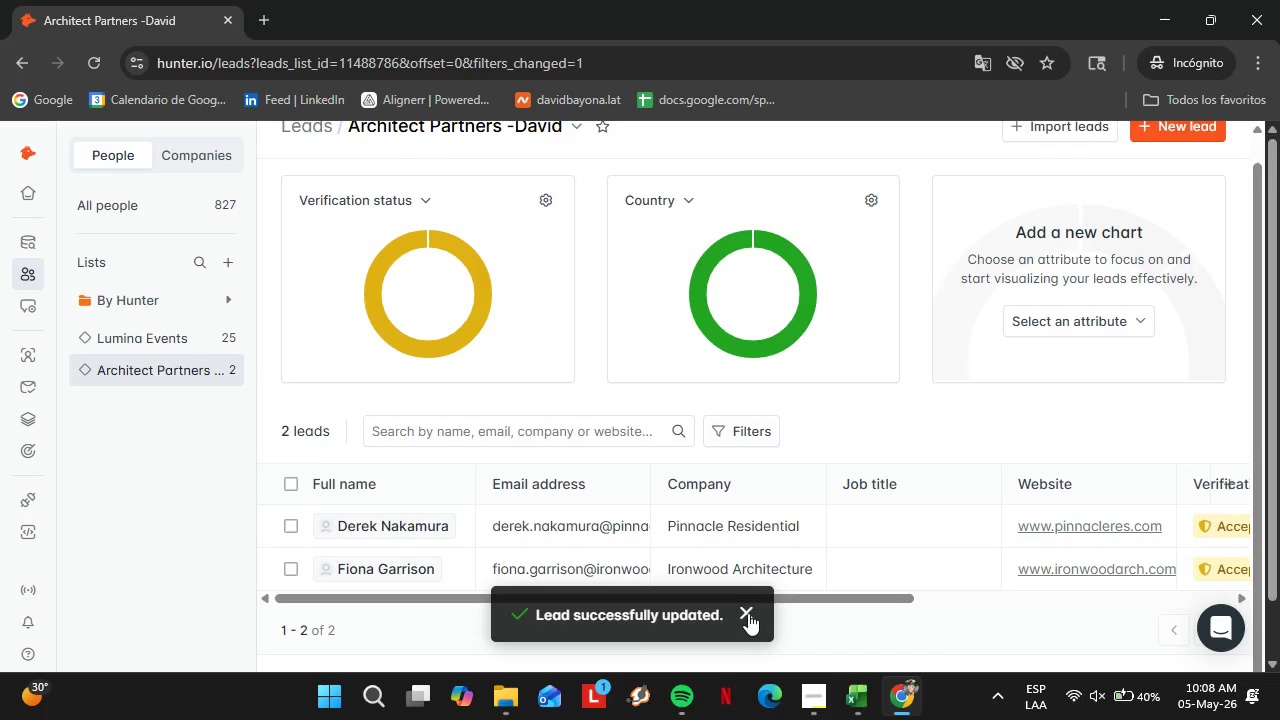 
left_click([748, 613])
 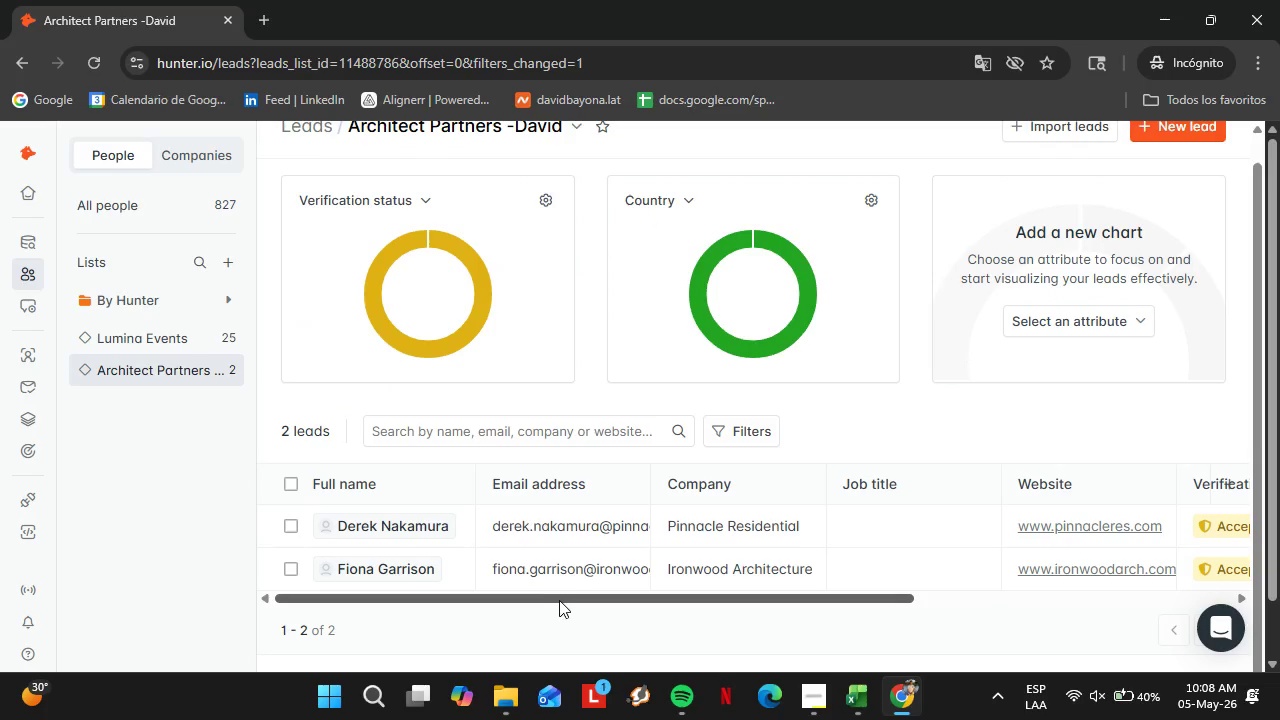 
left_click_drag(start_coordinate=[559, 600], to_coordinate=[515, 603])
 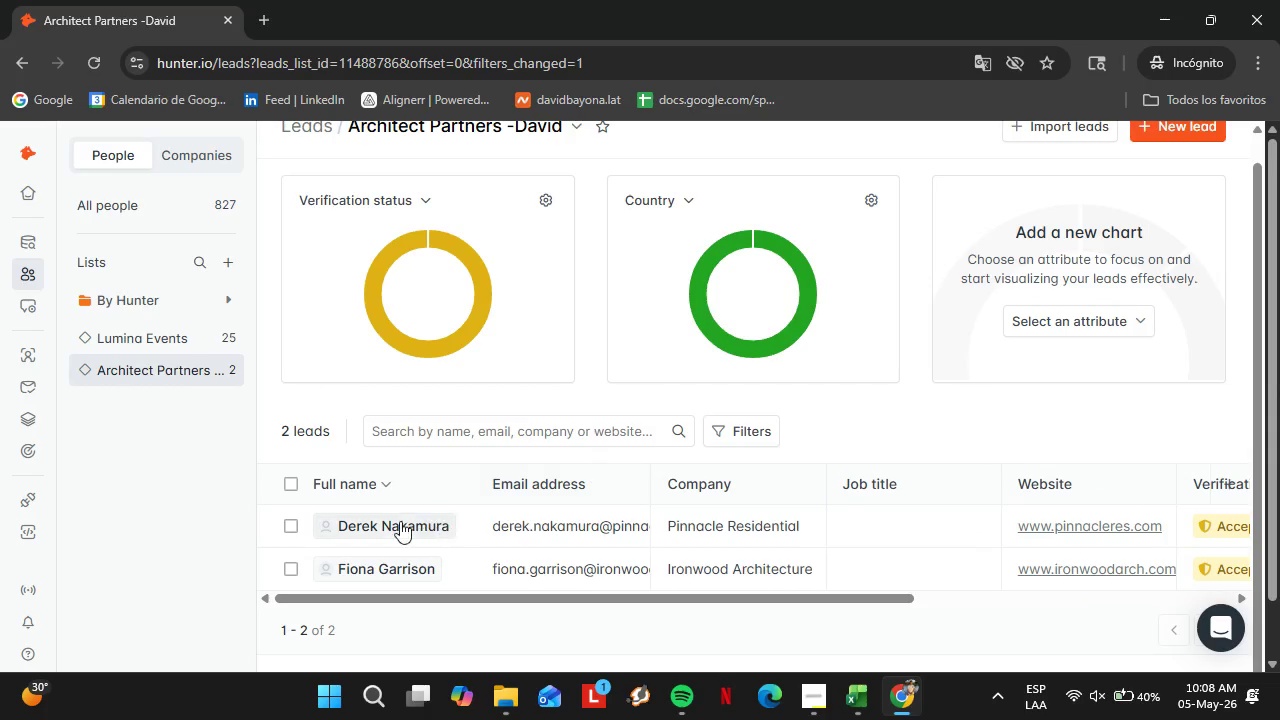 
left_click([398, 522])
 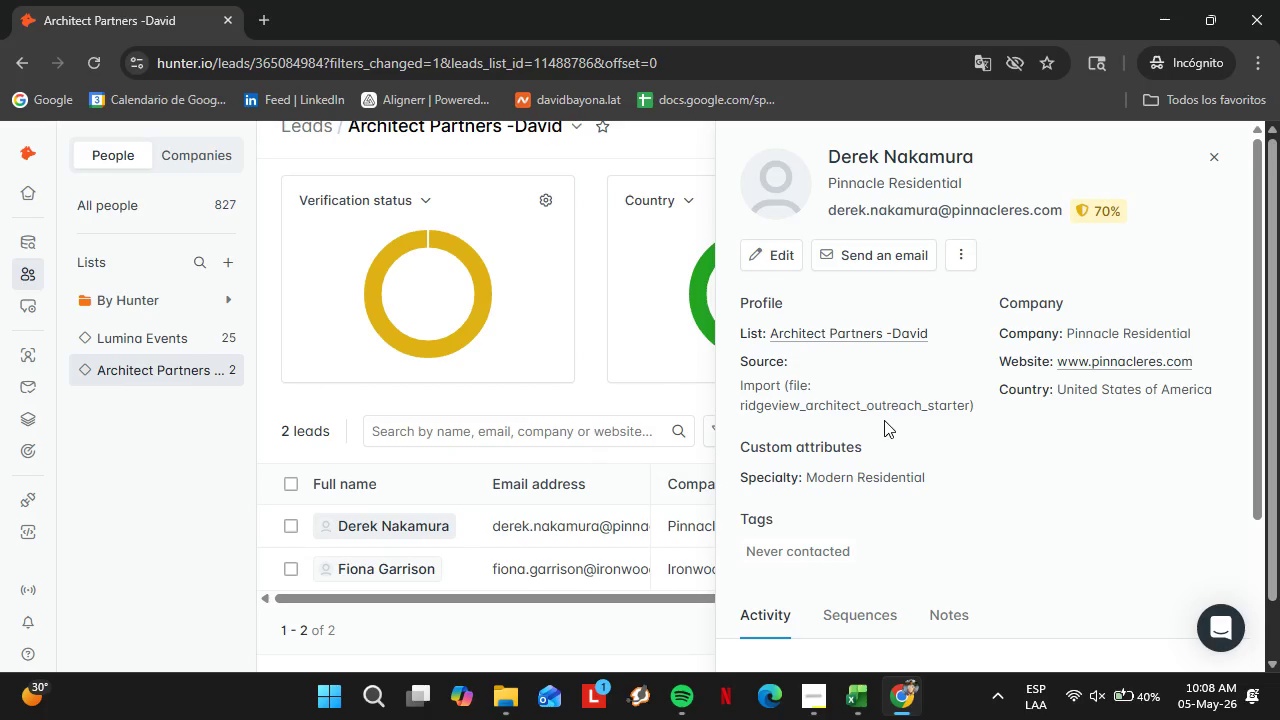 
scroll: coordinate [883, 425], scroll_direction: down, amount: 1.0
 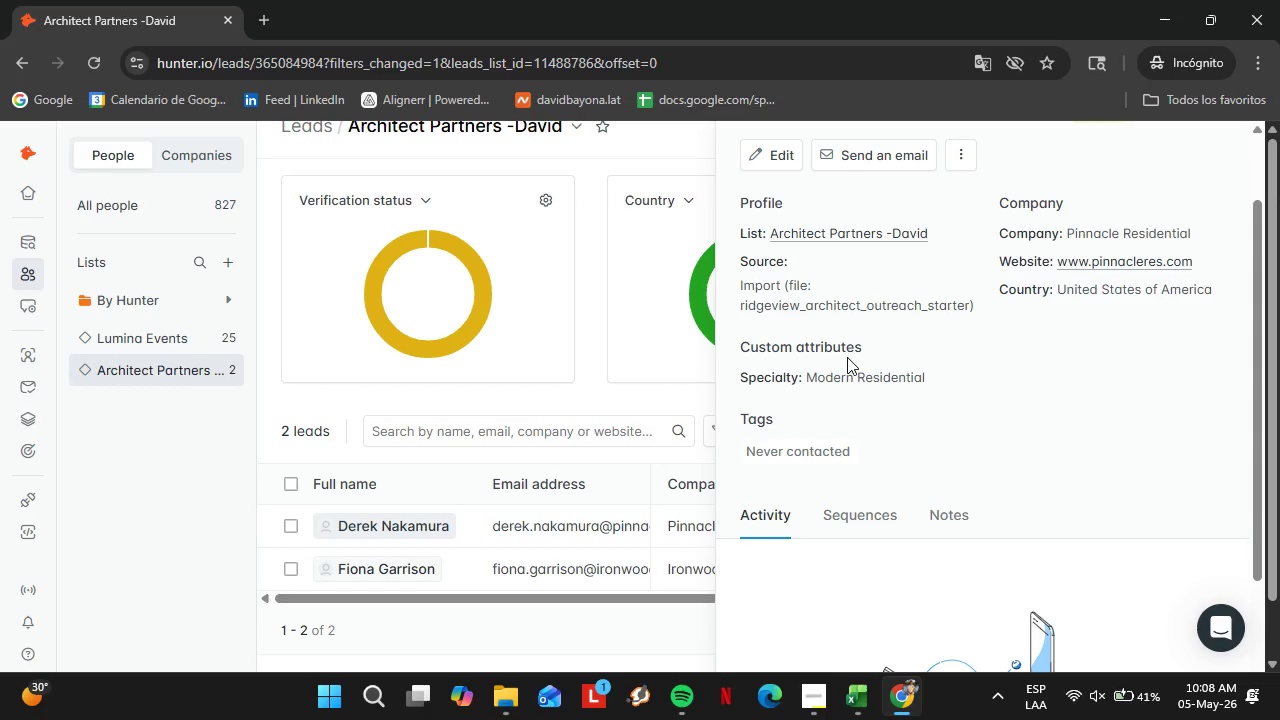 
wait(5.87)
 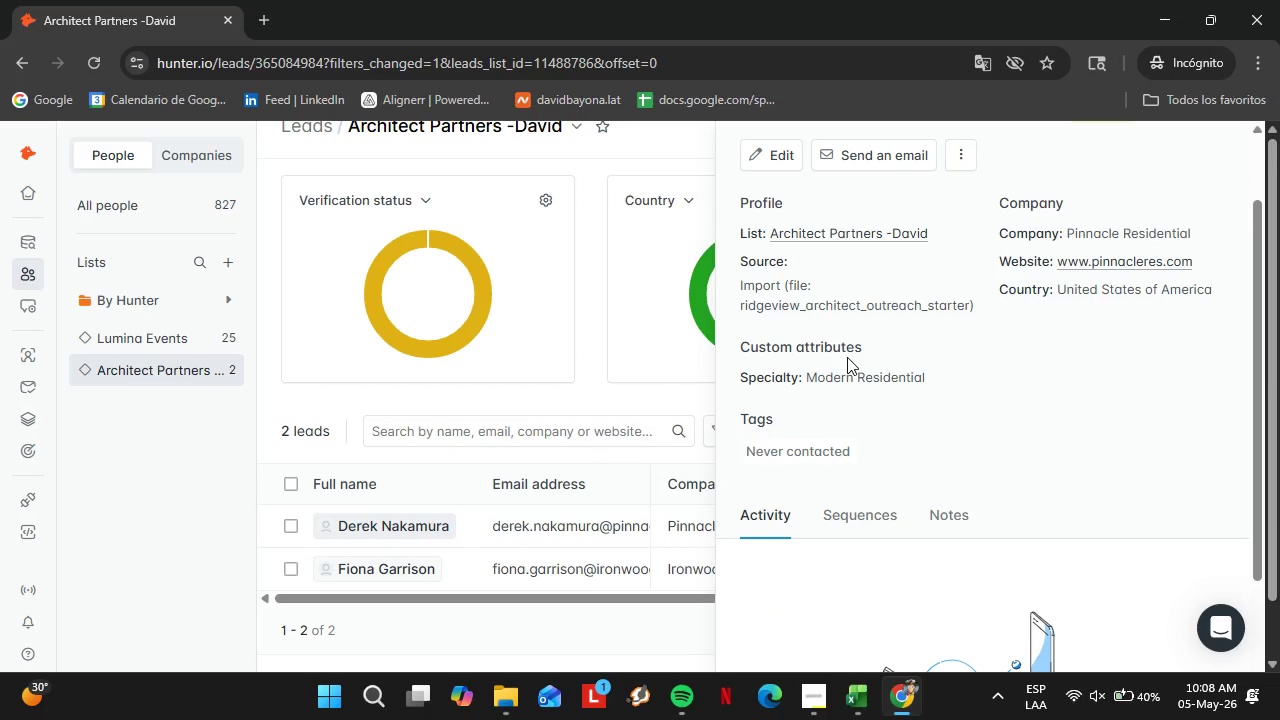 
scroll: coordinate [871, 460], scroll_direction: down, amount: 8.0
 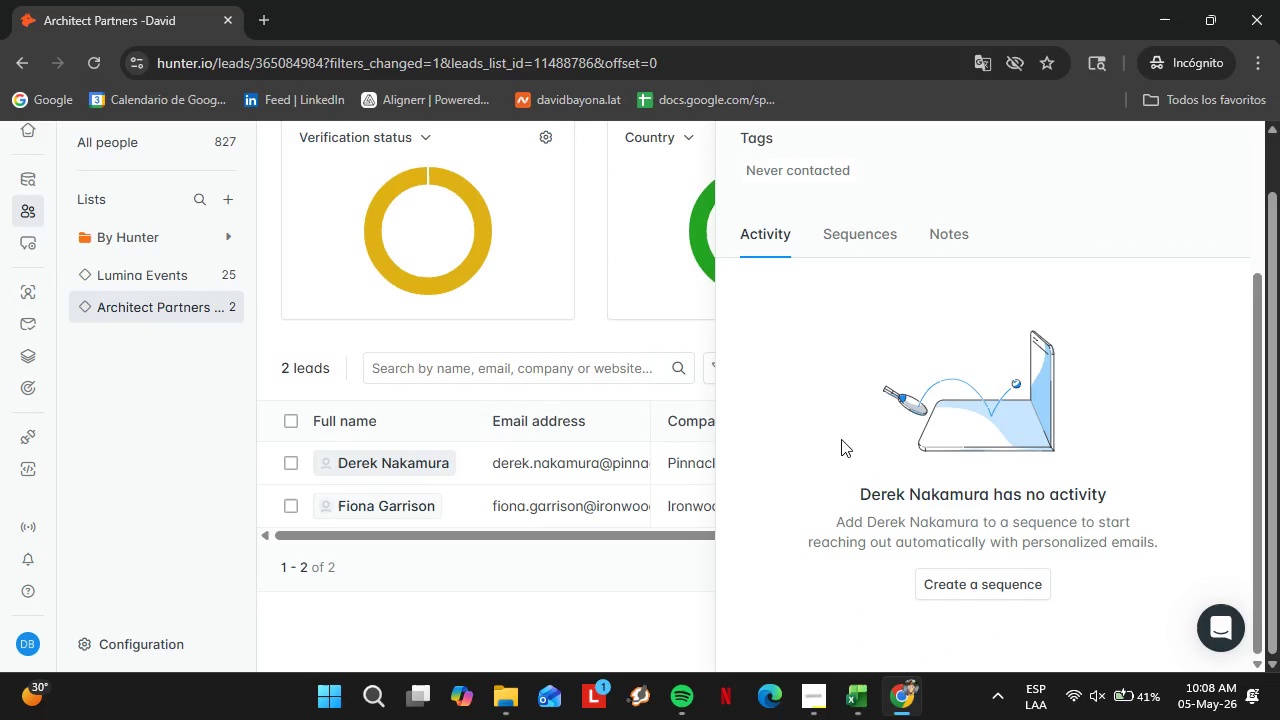 
wait(14.13)
 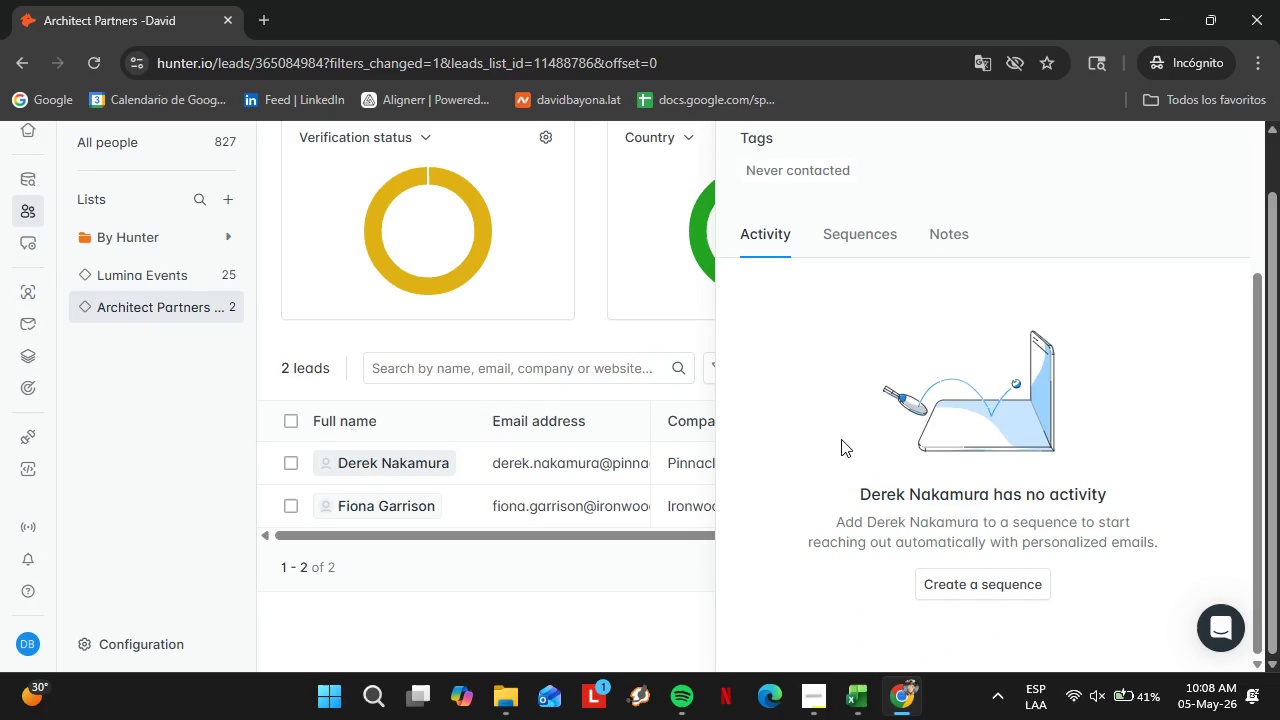 
scroll: coordinate [1075, 405], scroll_direction: up, amount: 7.0
 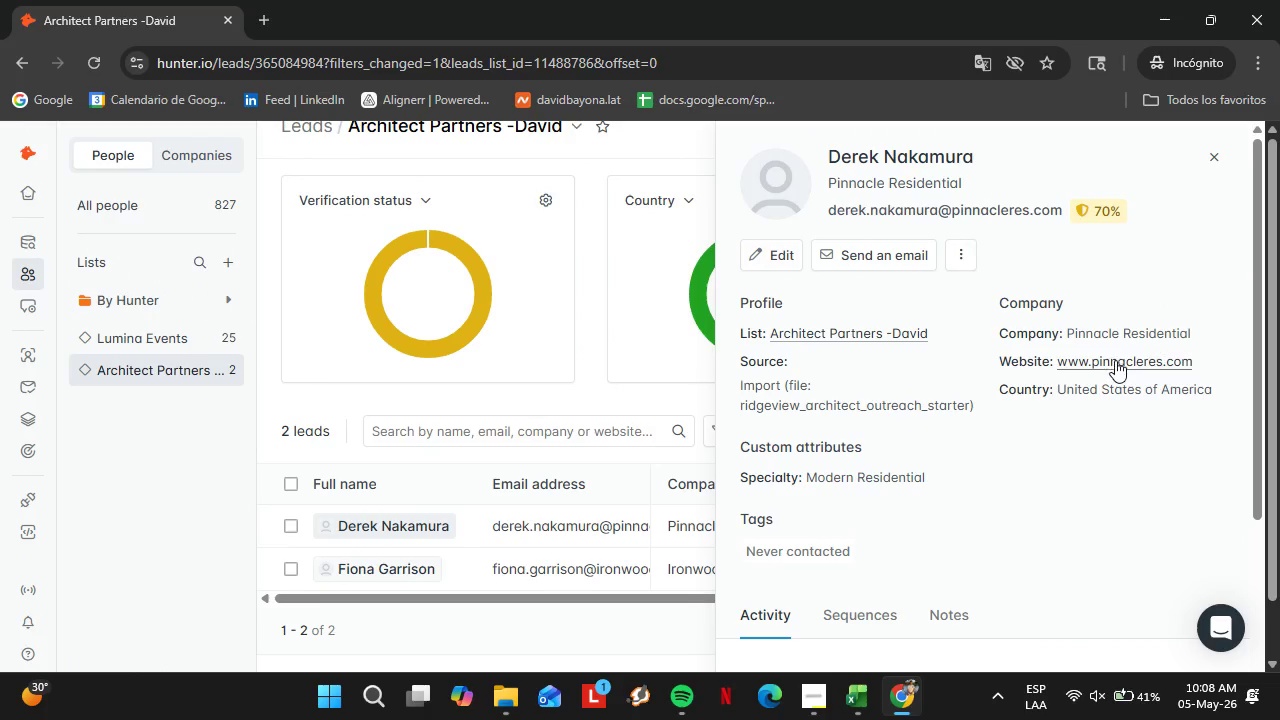 
left_click([1115, 360])
 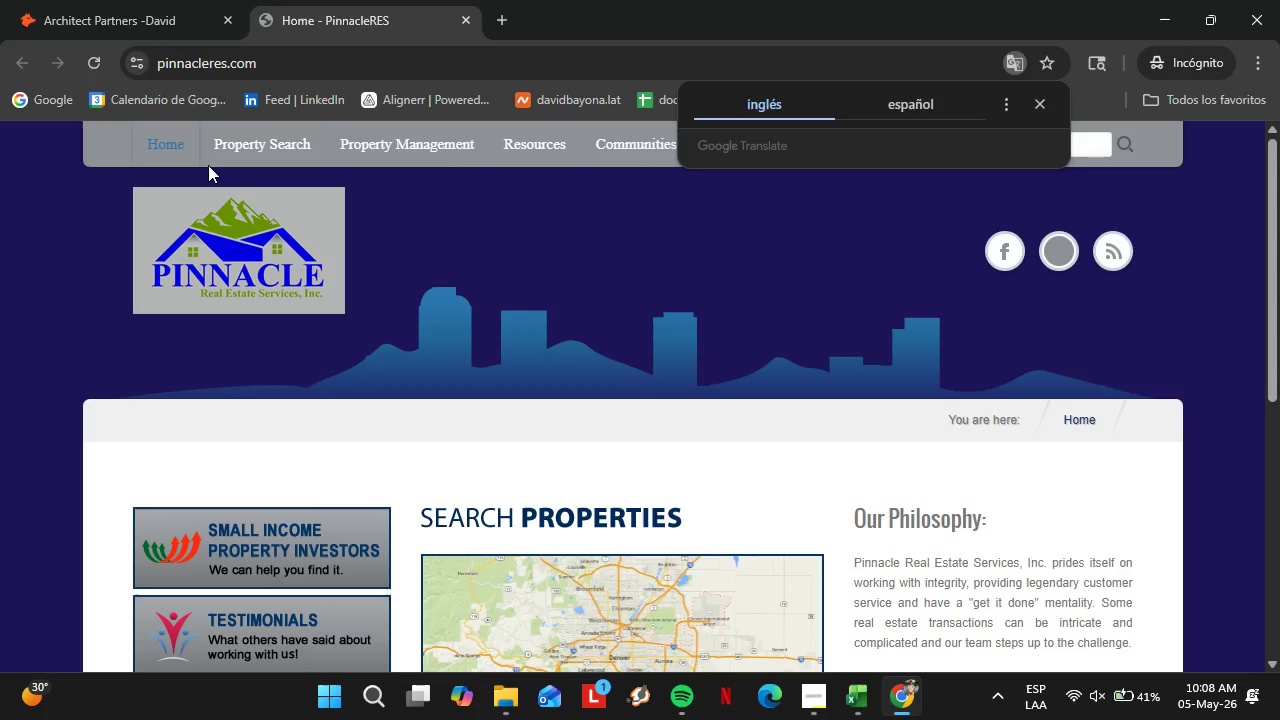 
wait(16.83)
 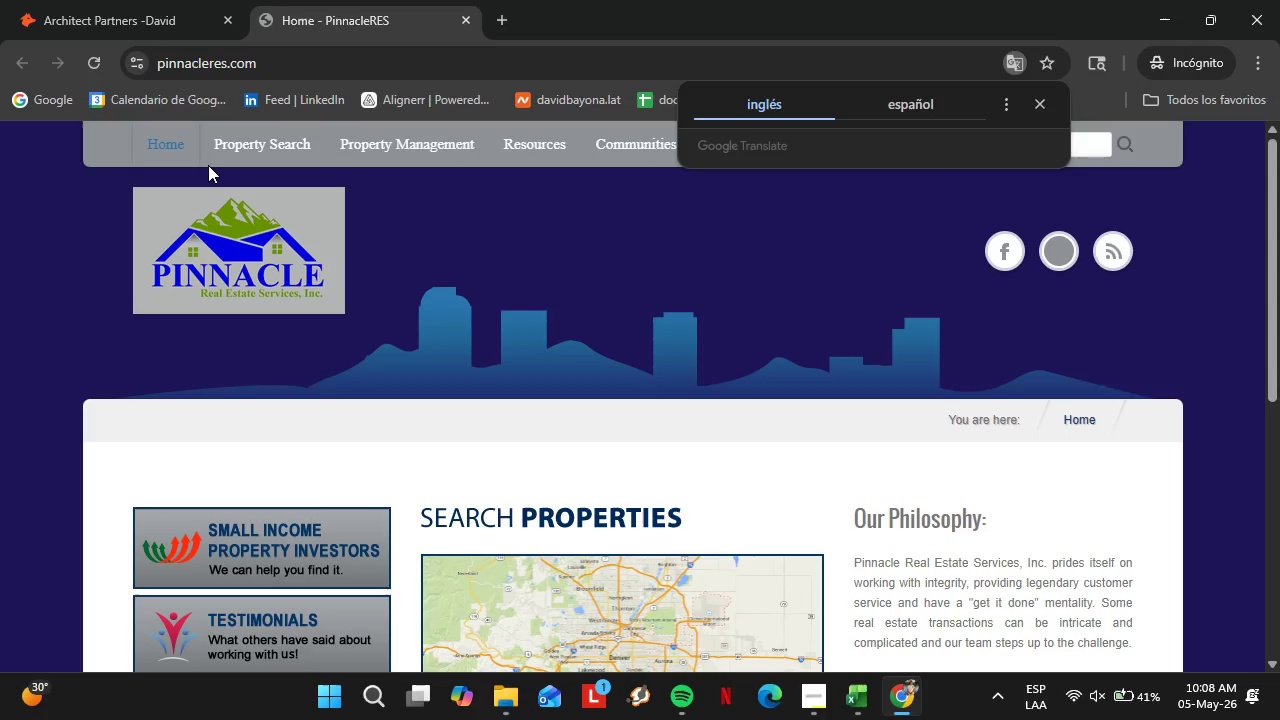 
scroll: coordinate [534, 496], scroll_direction: down, amount: 5.0
 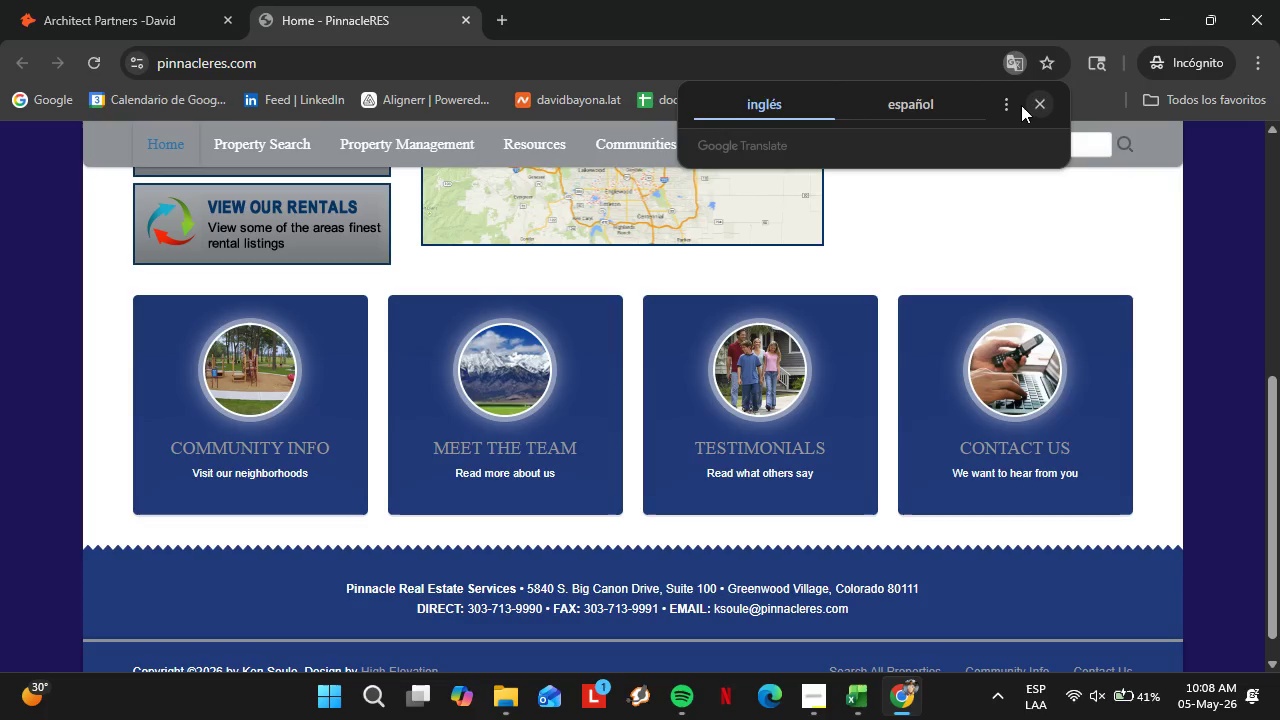 
left_click([1033, 104])
 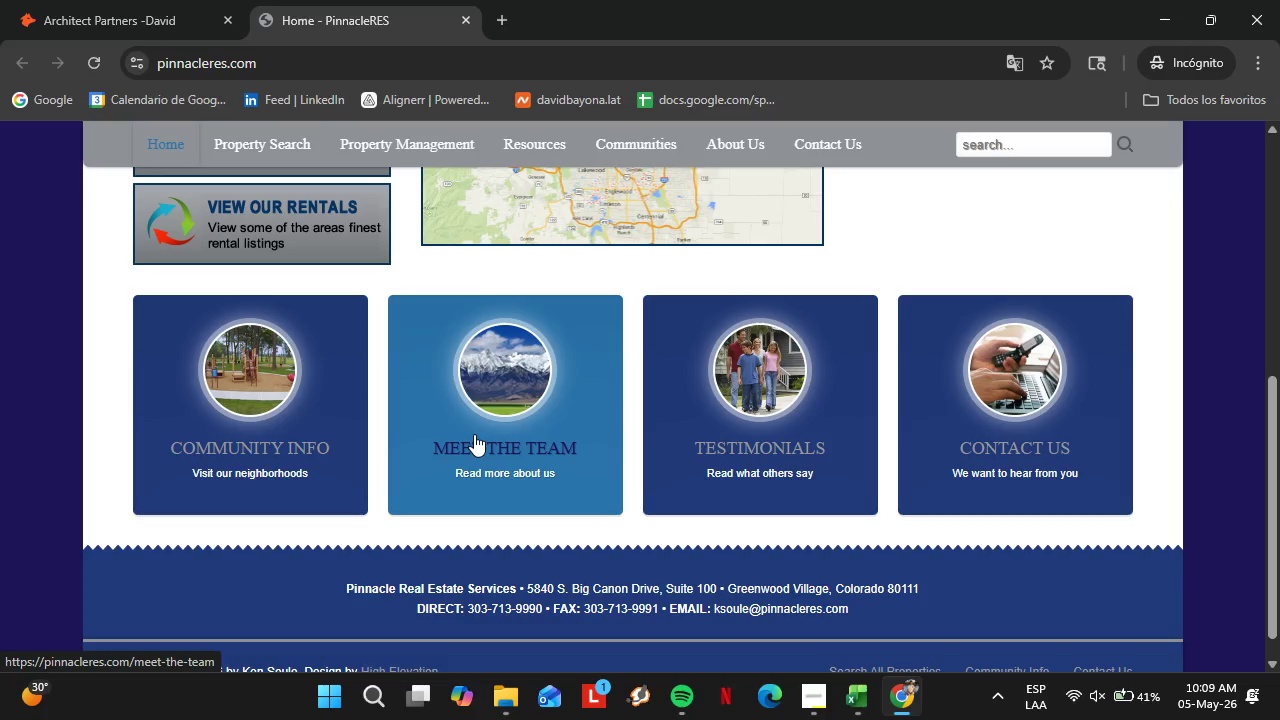 
wait(11.48)
 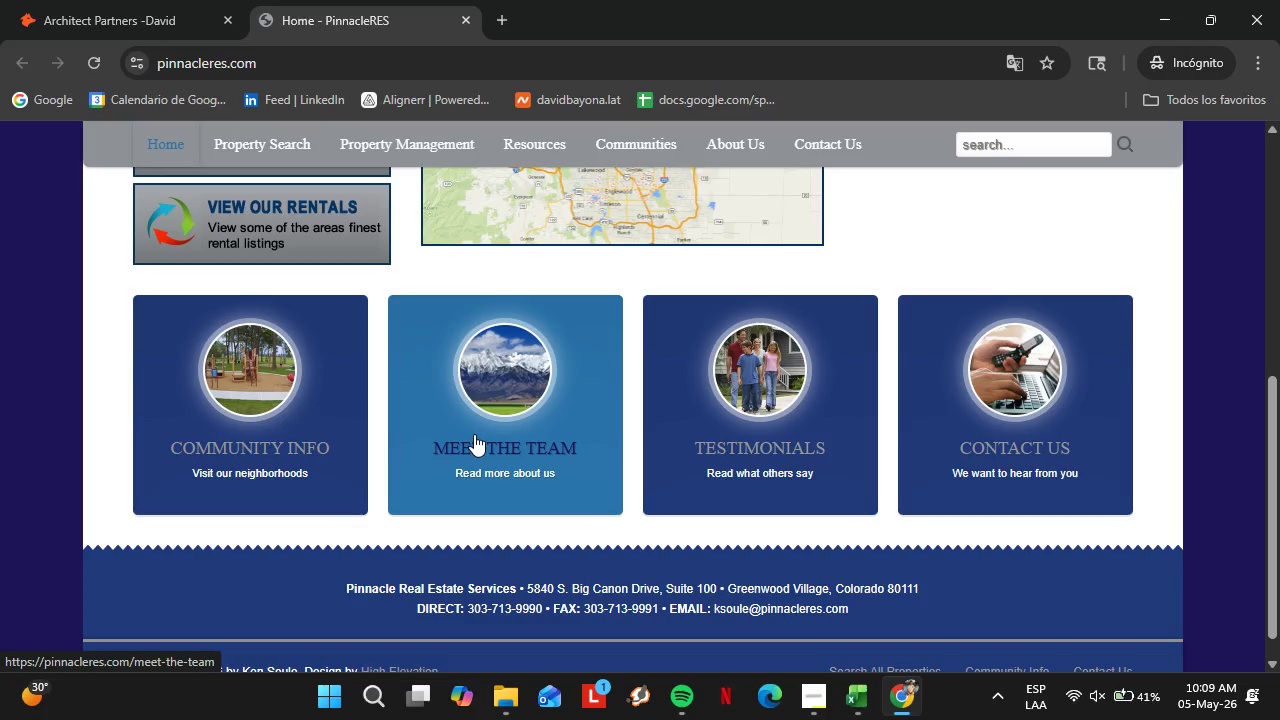 
scroll: coordinate [678, 551], scroll_direction: down, amount: 3.0
 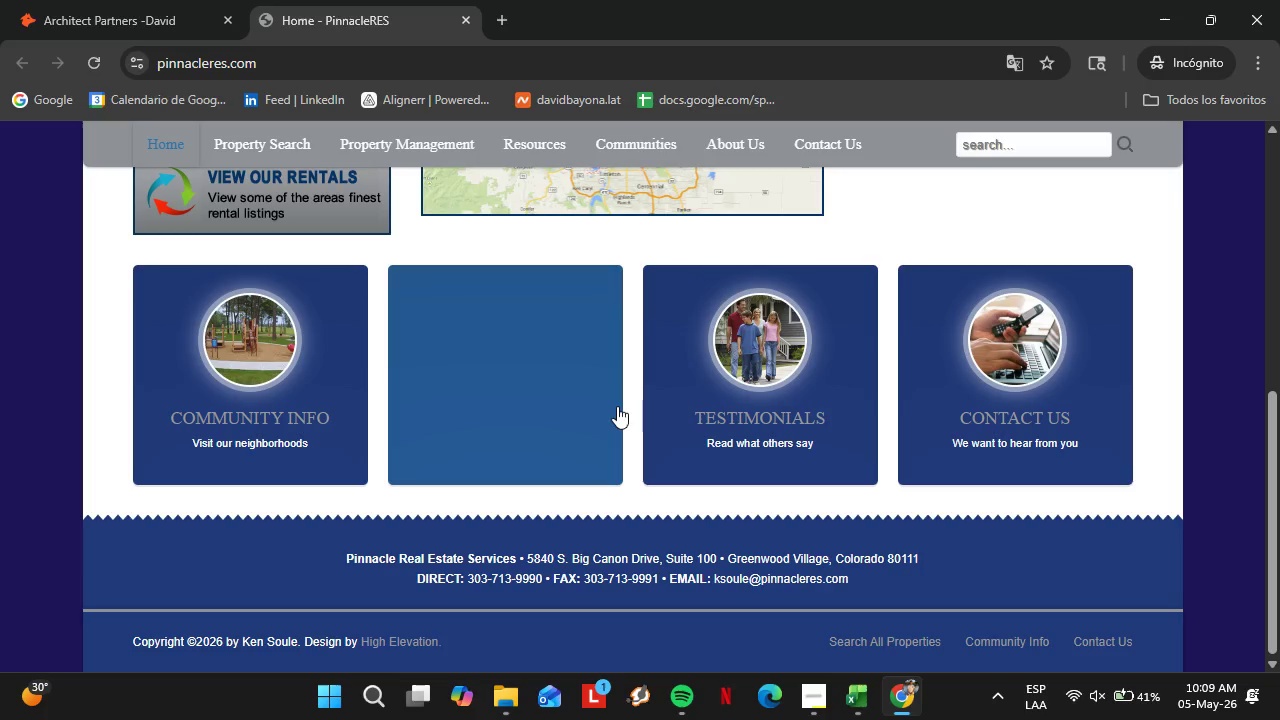 
scroll: coordinate [649, 473], scroll_direction: up, amount: 11.0
 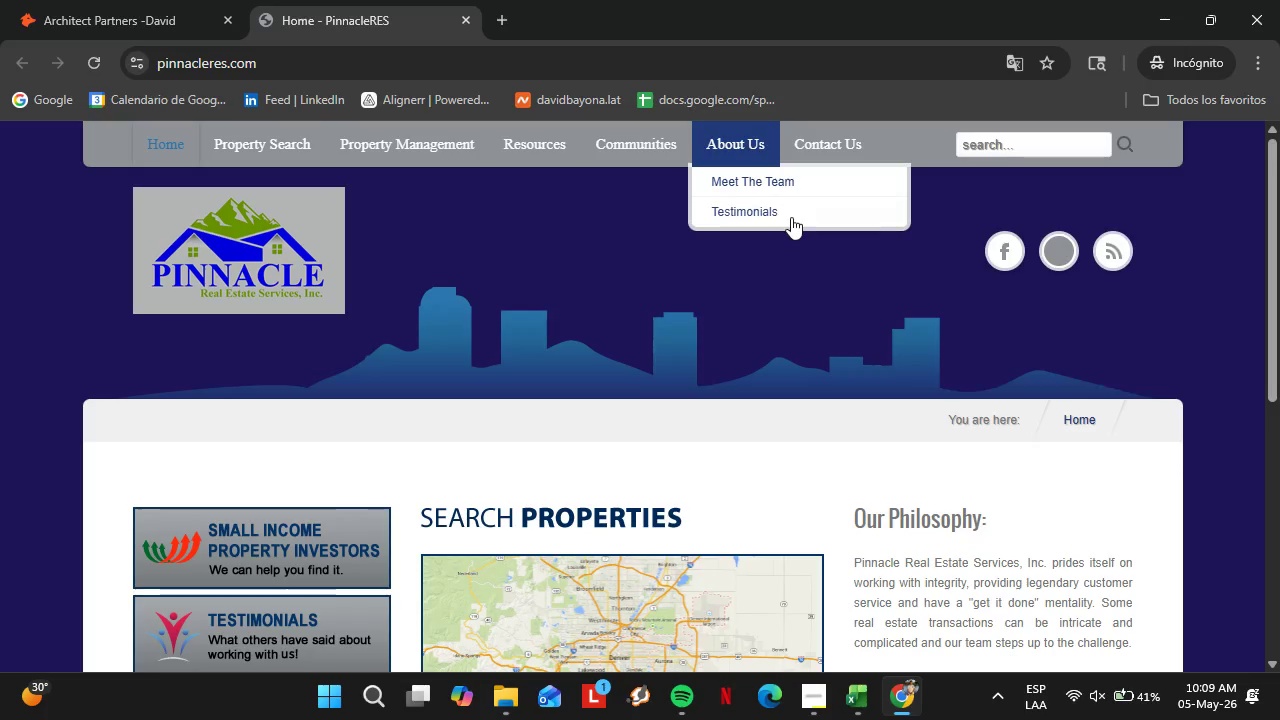 
left_click([774, 182])
 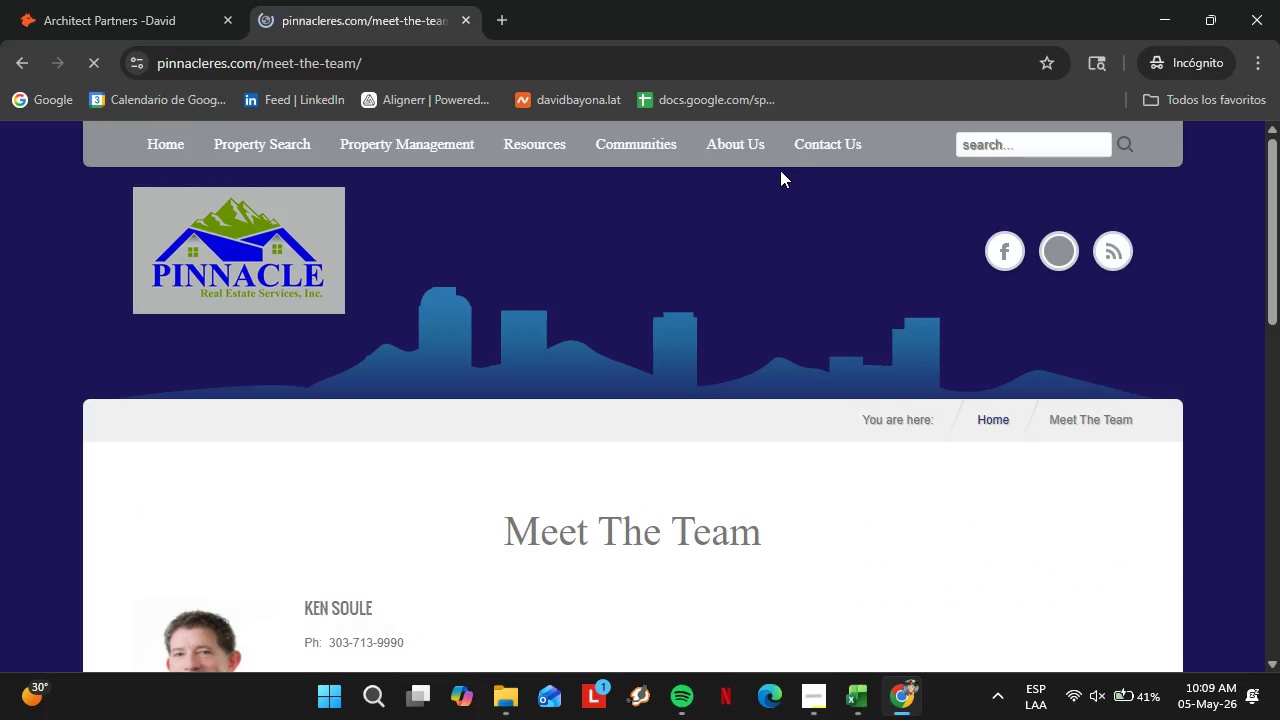 
wait(6.09)
 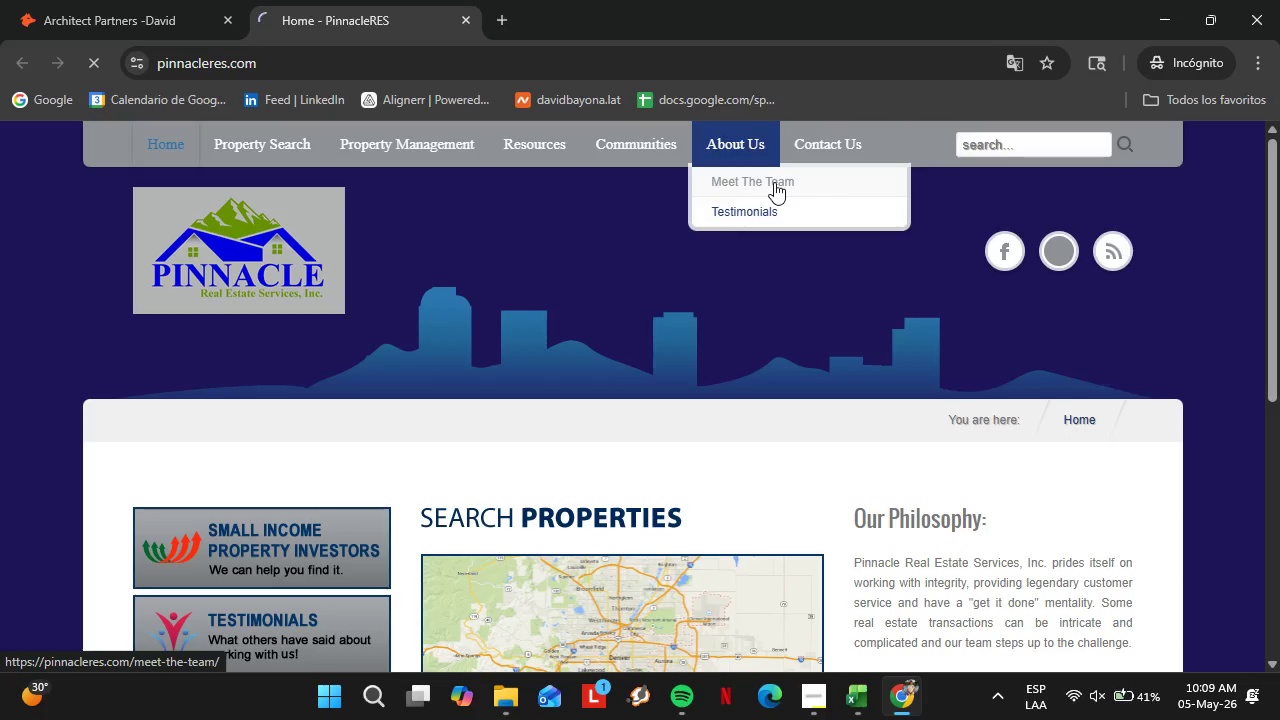 
scroll: coordinate [485, 526], scroll_direction: down, amount: 1.0
 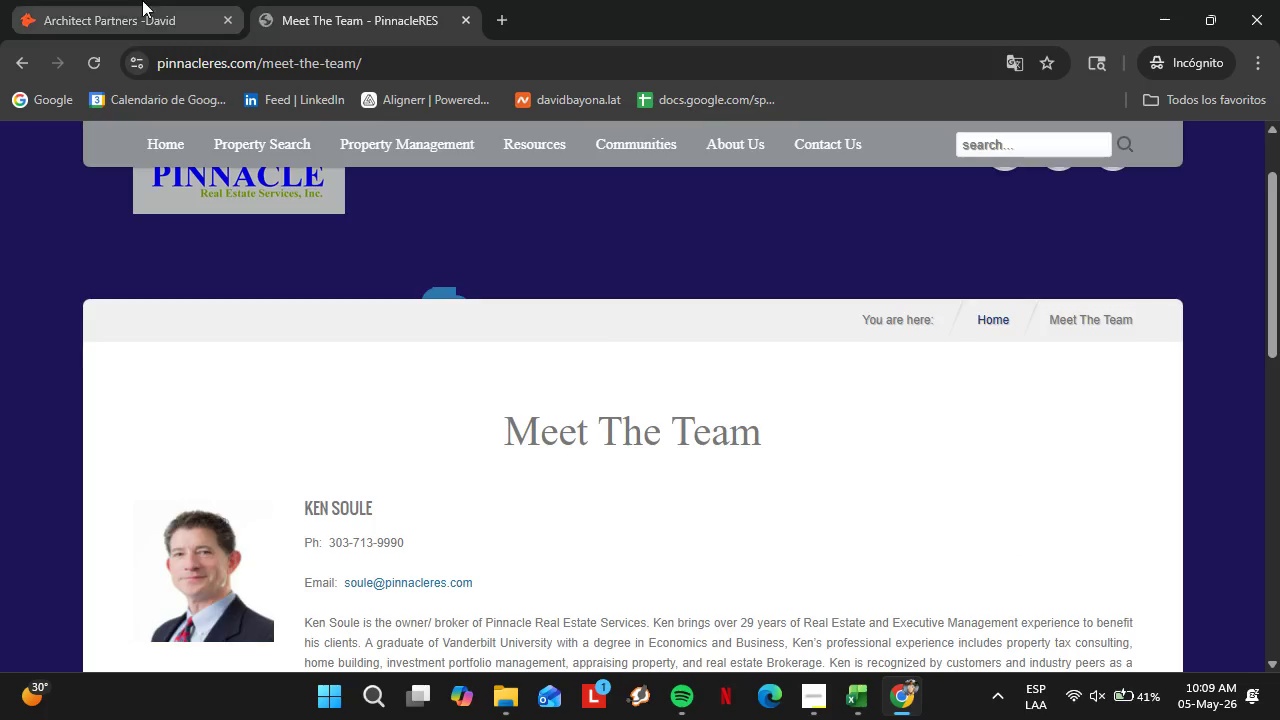 
left_click([142, 0])
 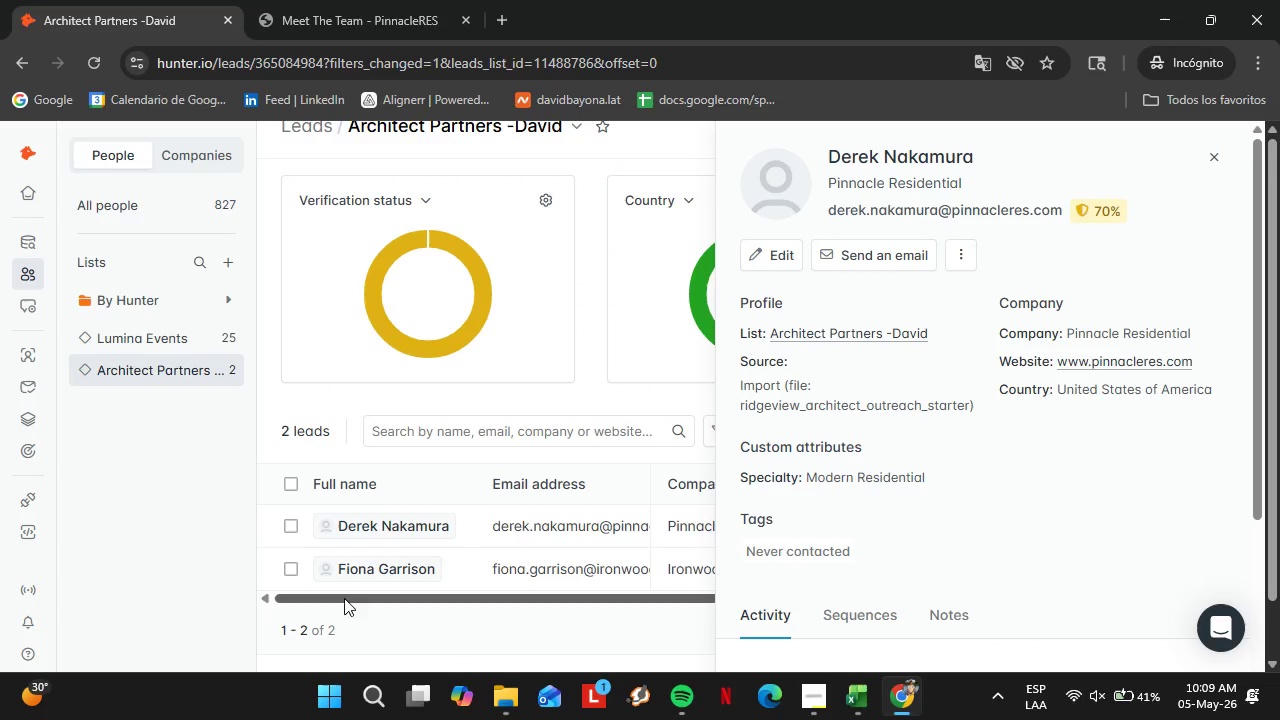 
left_click([156, 546])
 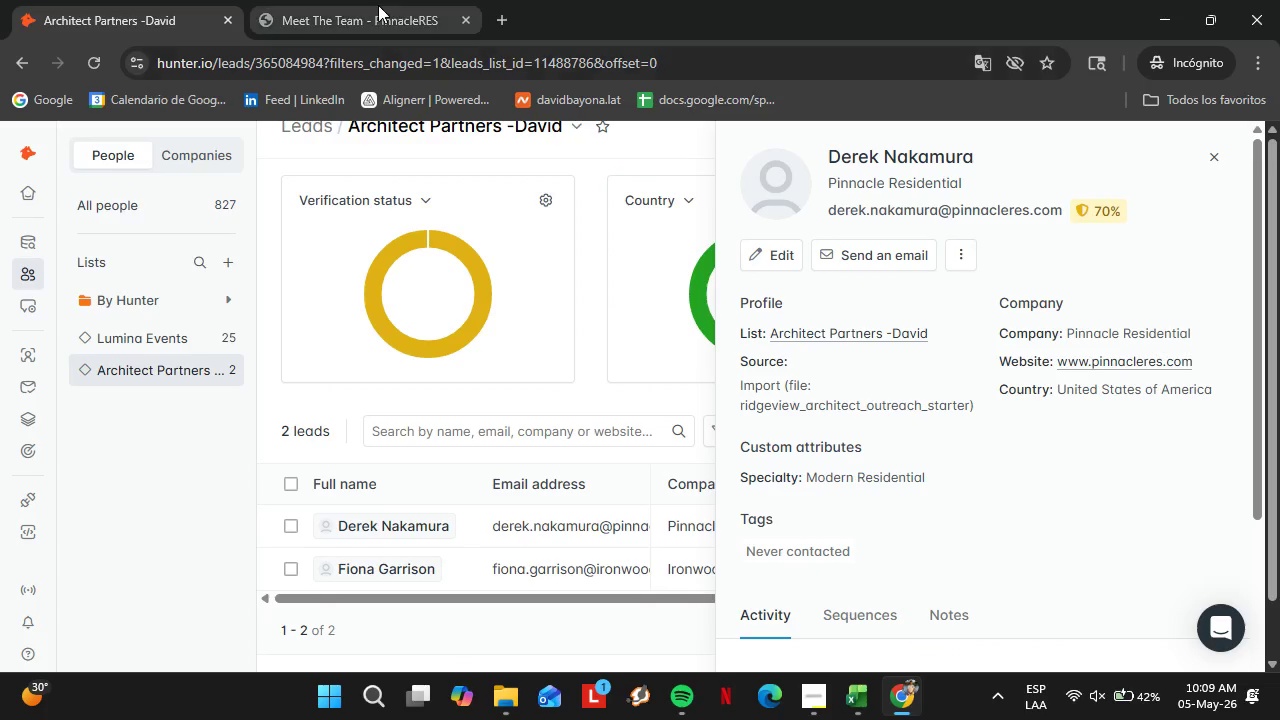 
left_click([379, 5])
 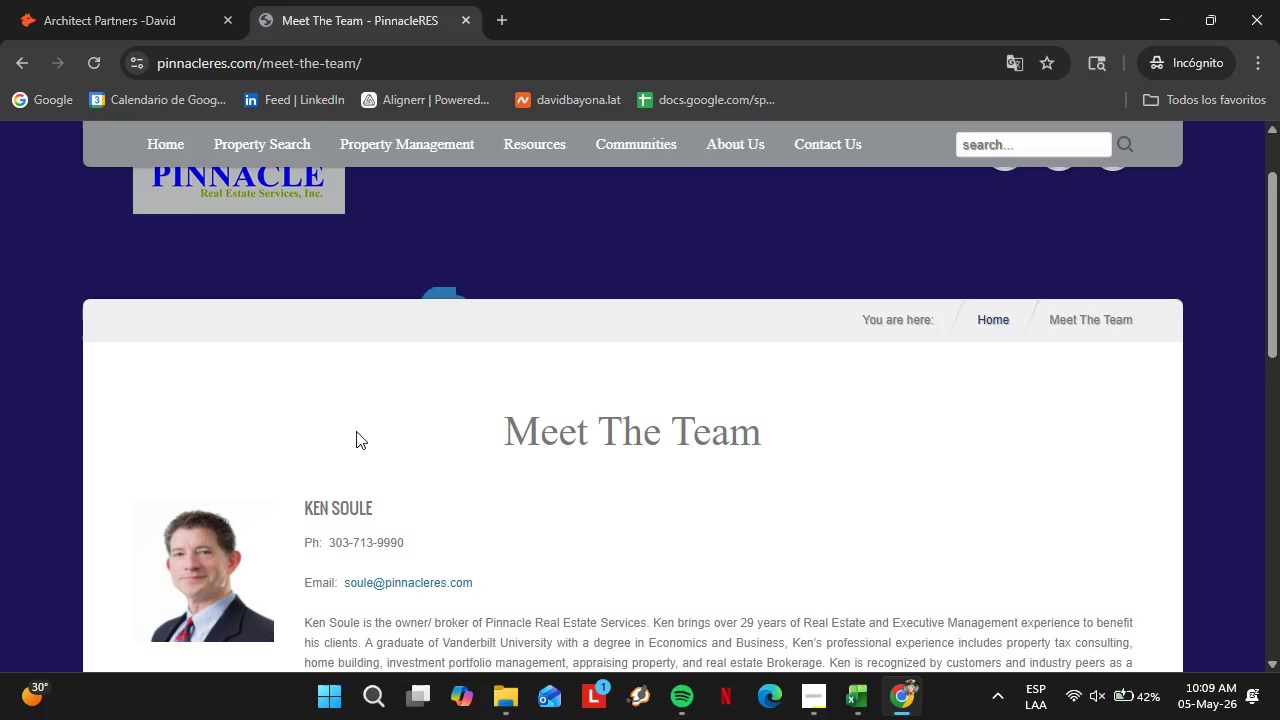 
scroll: coordinate [376, 395], scroll_direction: down, amount: 10.0
 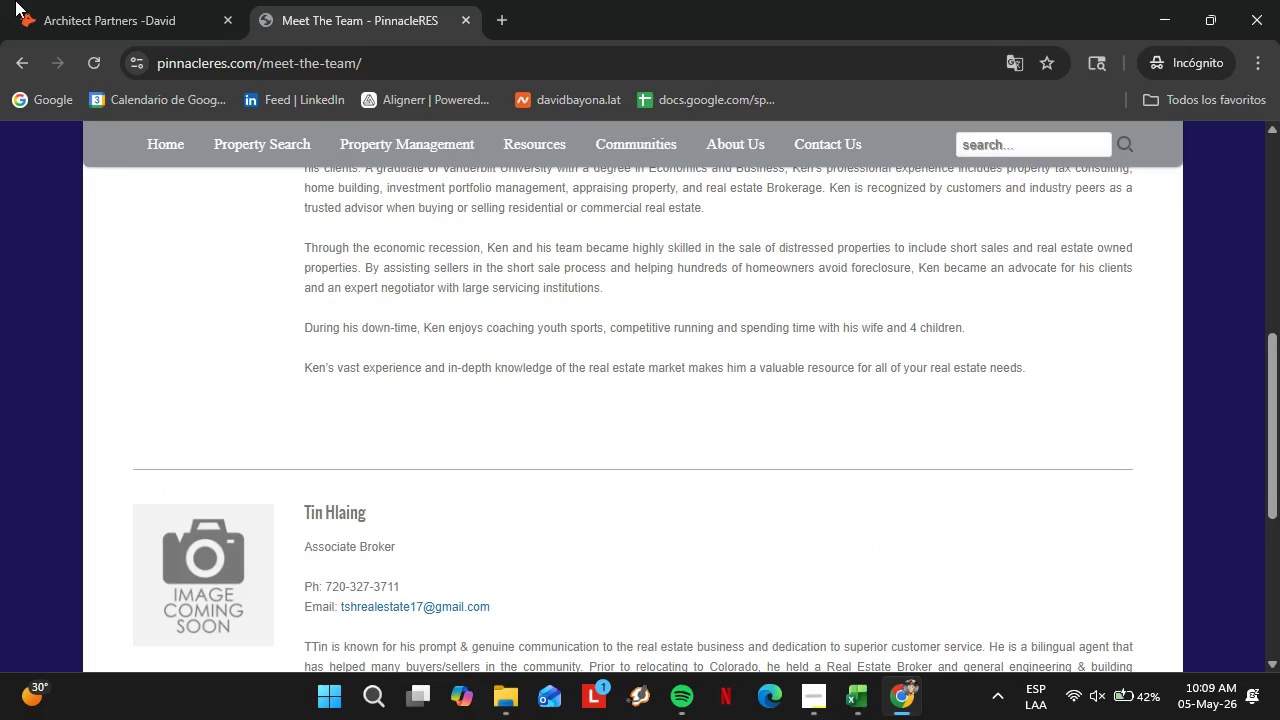 
left_click([74, 0])
 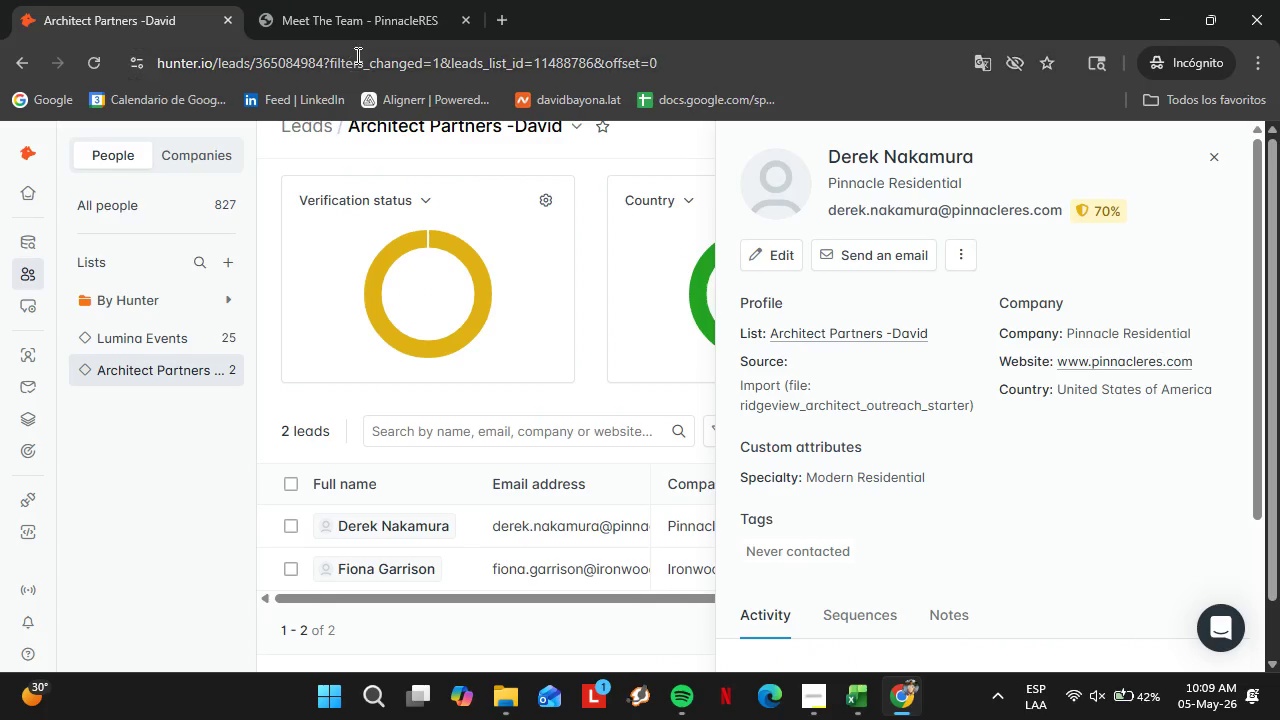 
left_click([364, 25])
 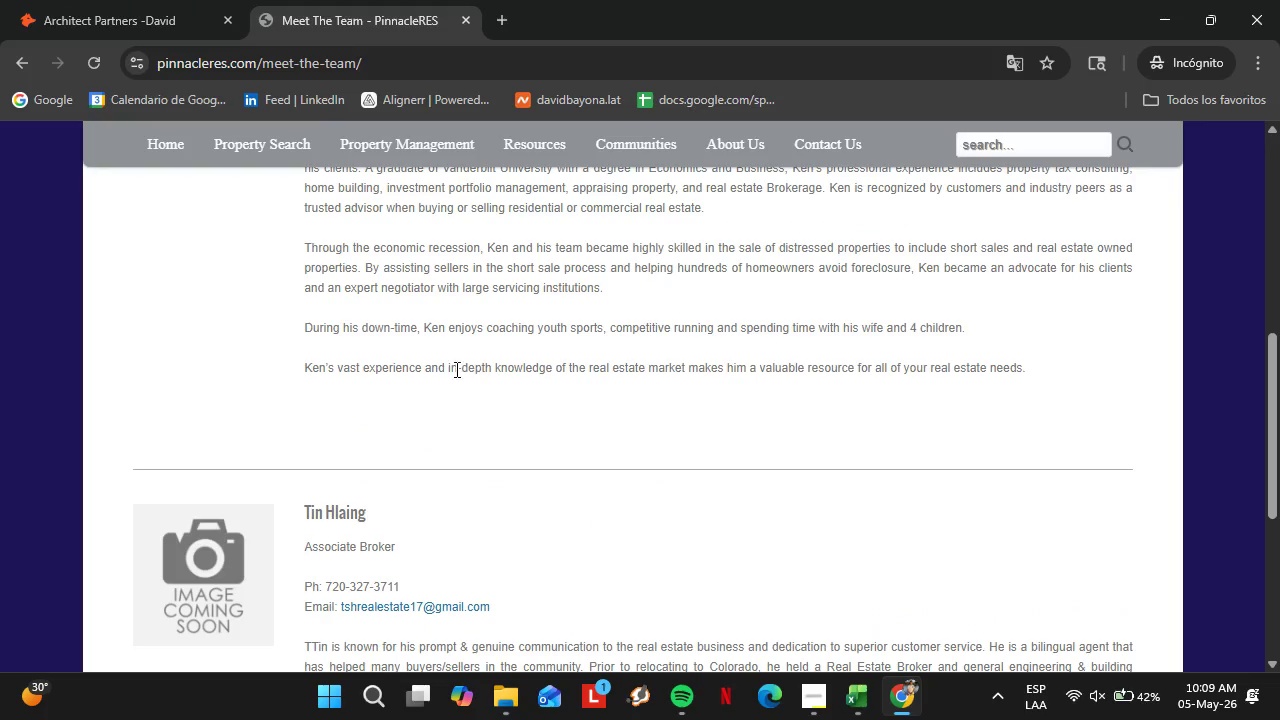 
scroll: coordinate [426, 424], scroll_direction: up, amount: 3.0
 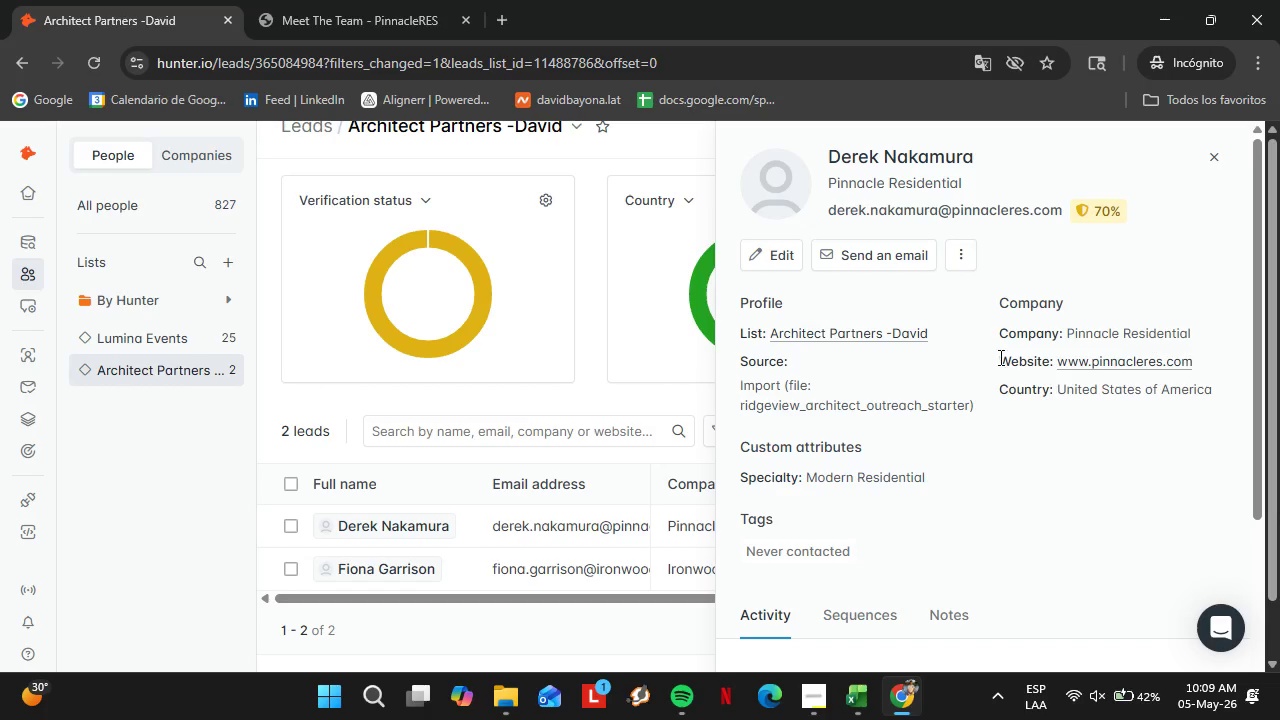 
wait(5.9)
 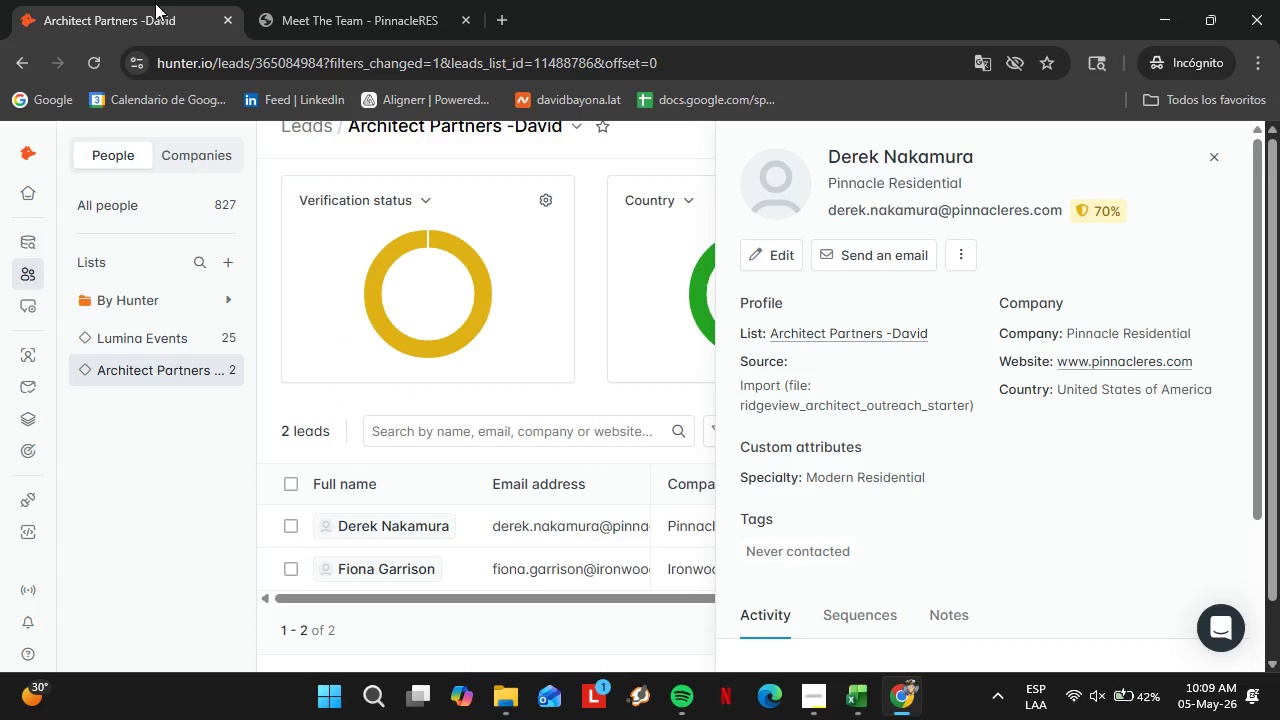 
scroll: coordinate [949, 413], scroll_direction: down, amount: 4.0
 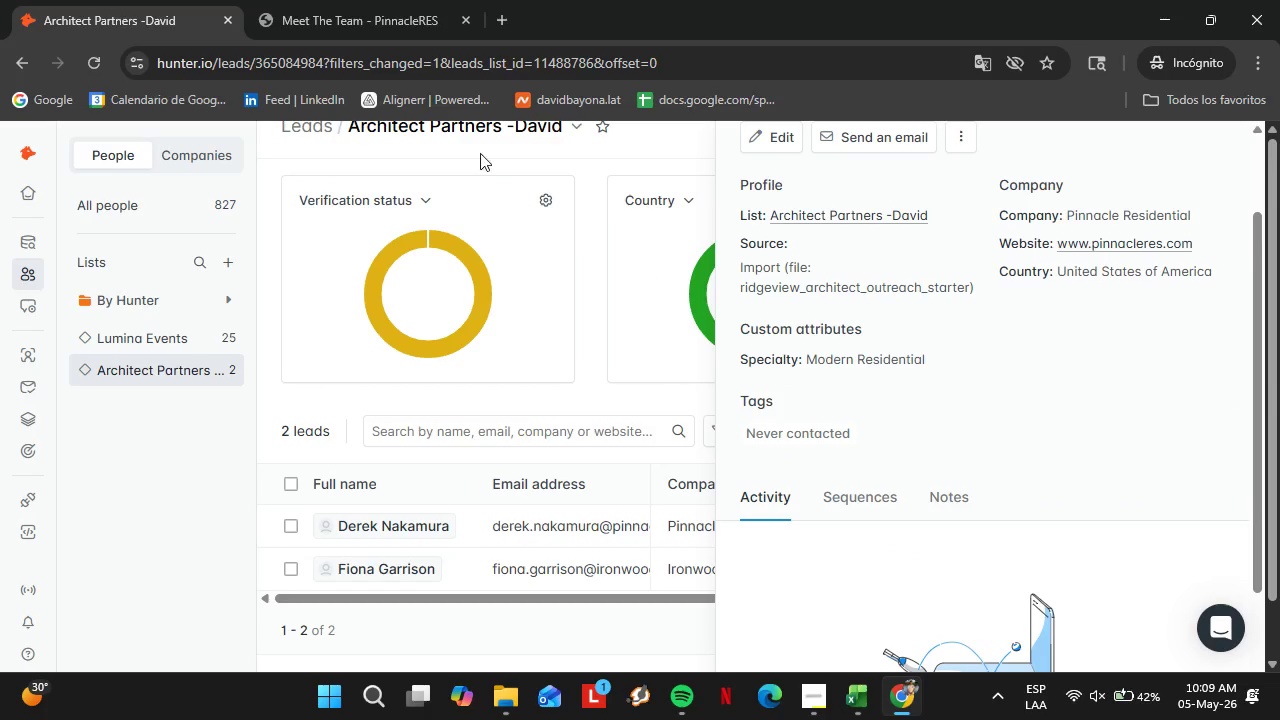 
left_click([398, 0])
 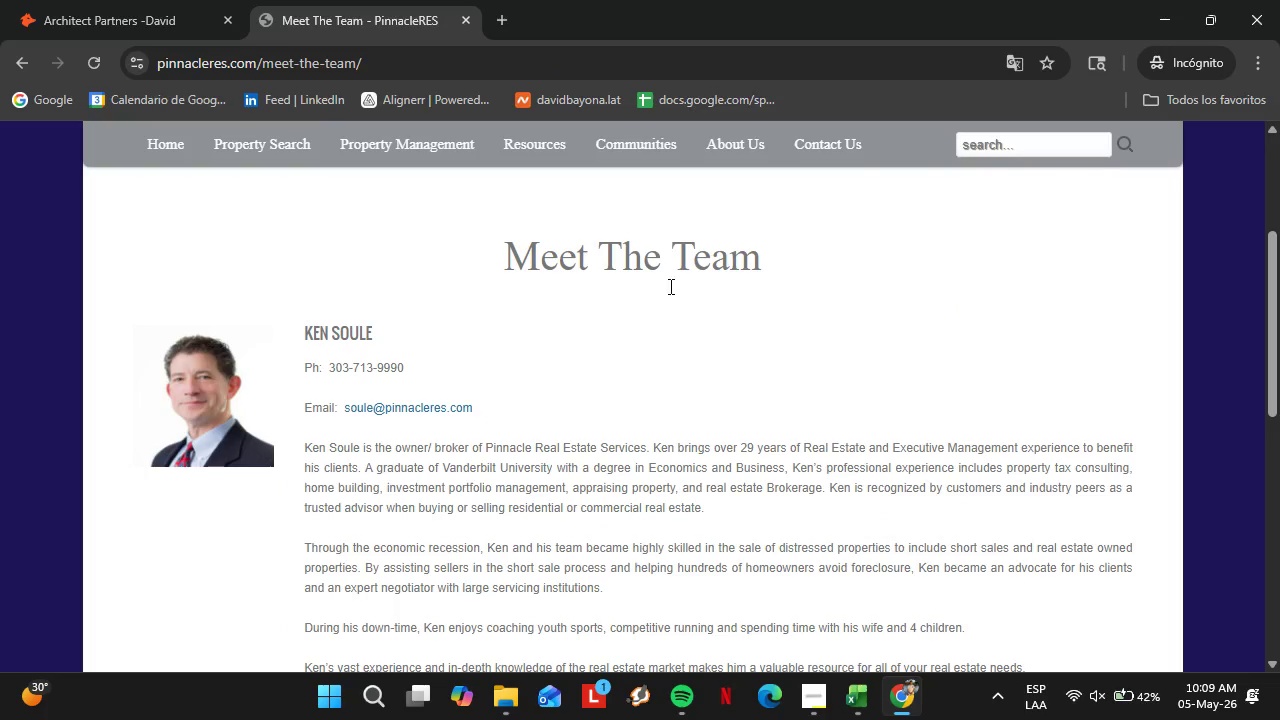 
scroll: coordinate [656, 333], scroll_direction: up, amount: 4.0
 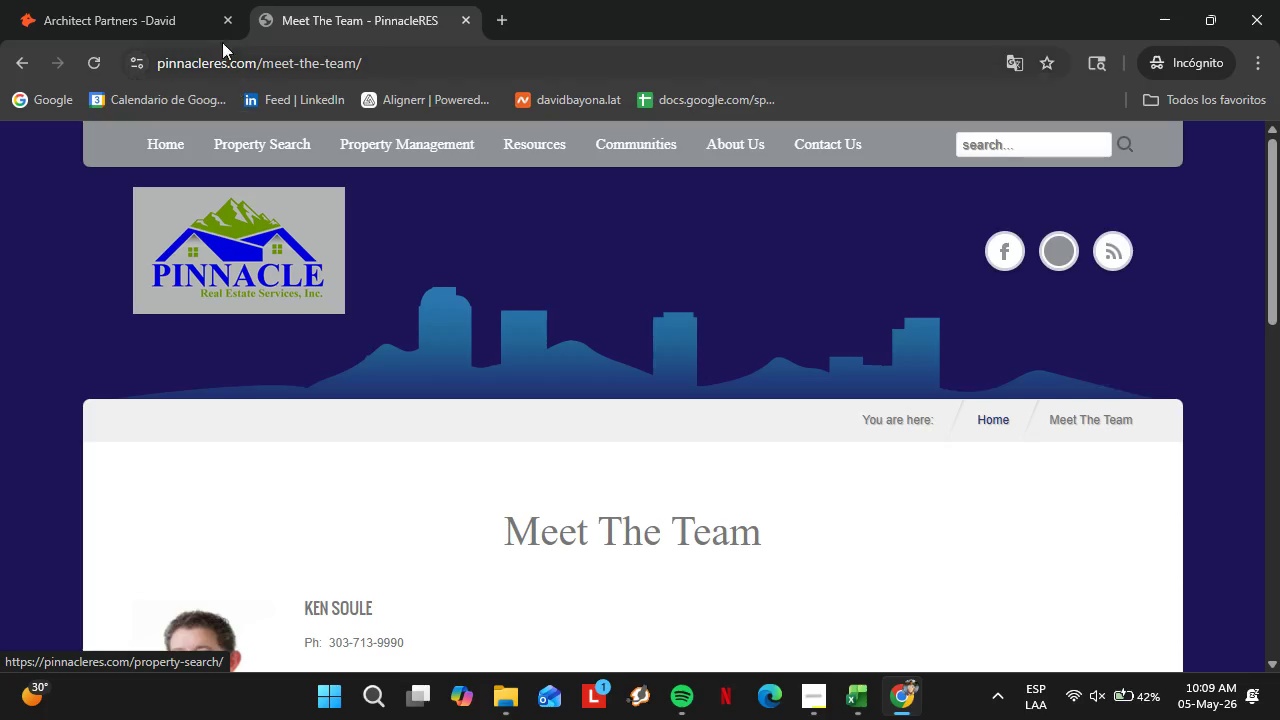 
left_click([73, 0])
 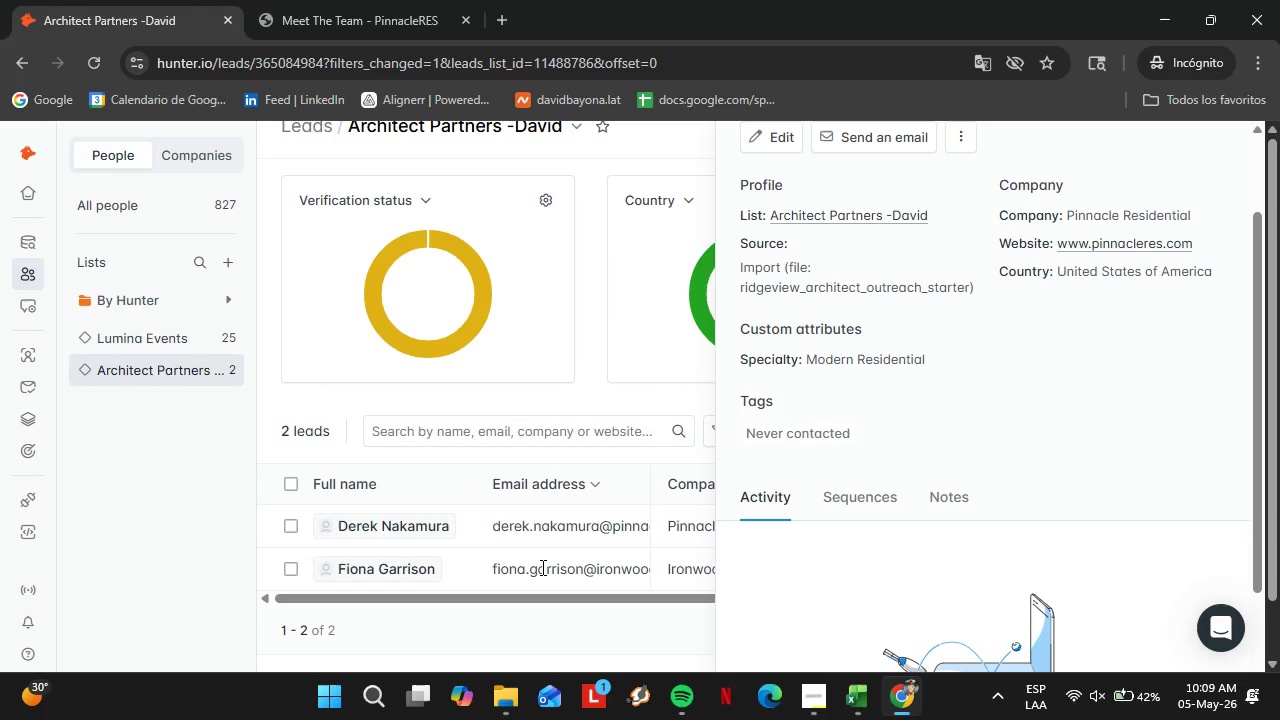 
double_click([541, 567])
 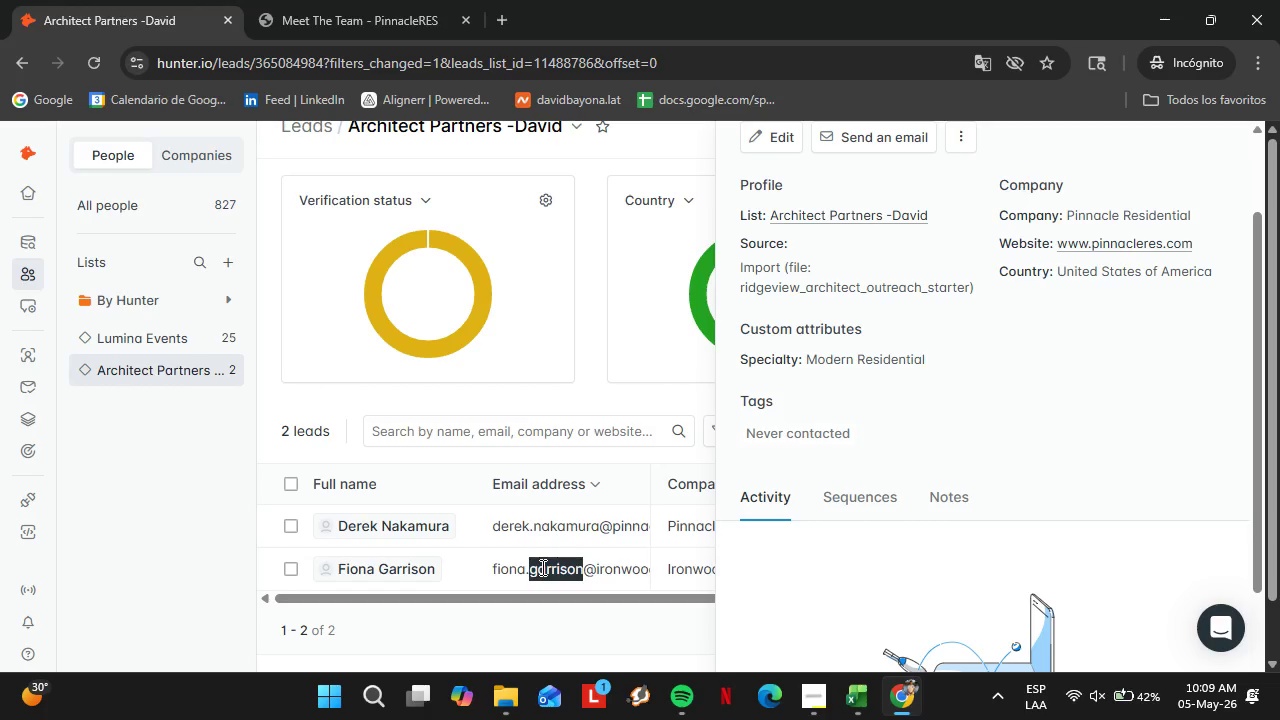 
triple_click([541, 567])
 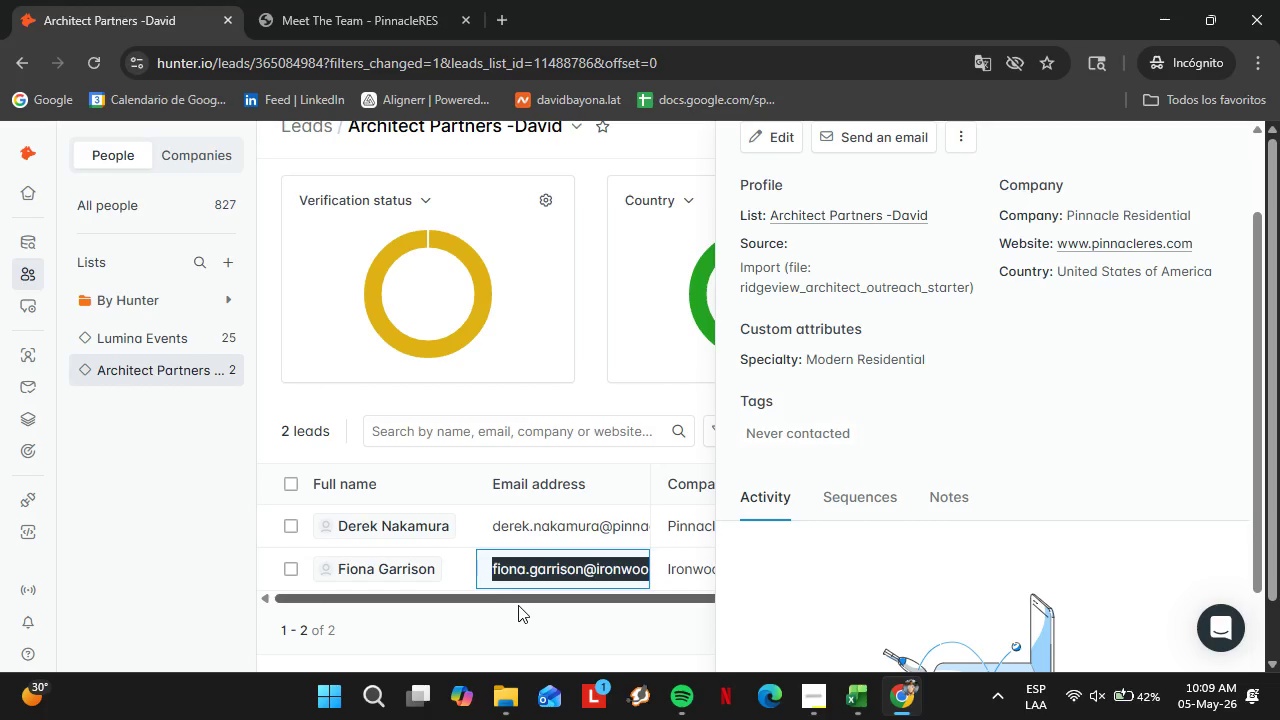 
left_click_drag(start_coordinate=[518, 604], to_coordinate=[635, 596])
 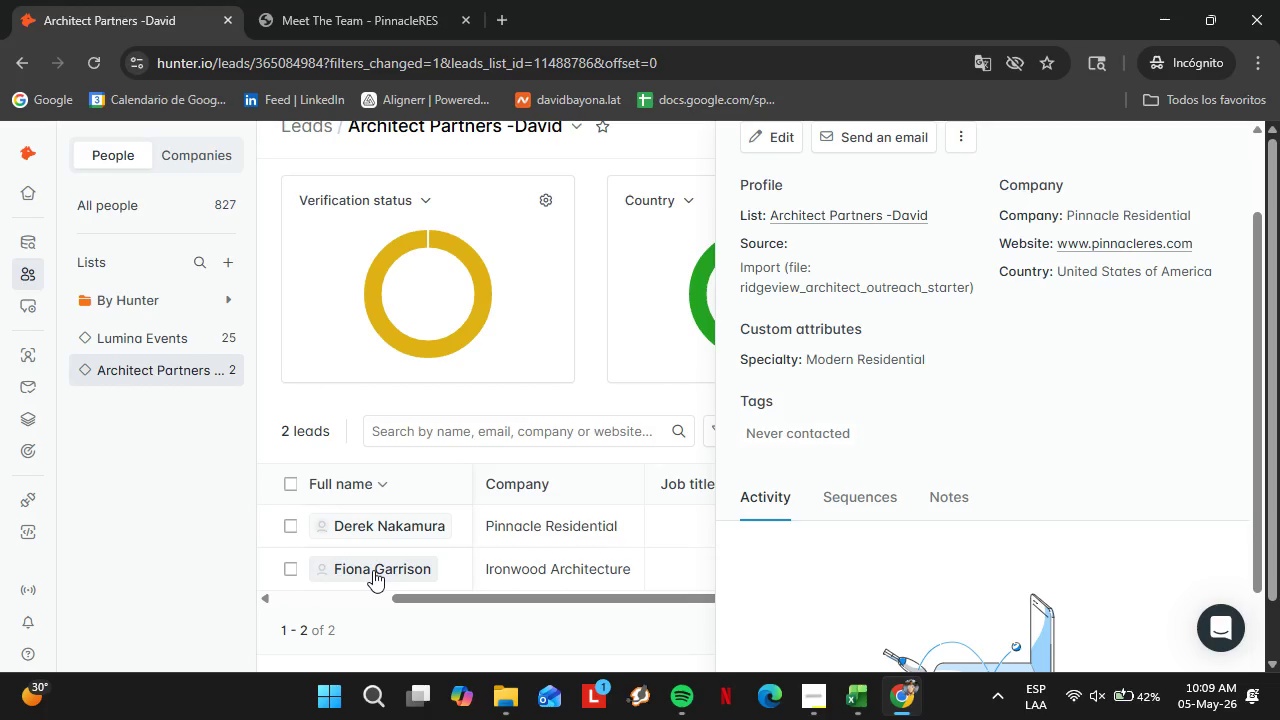 
left_click([373, 570])
 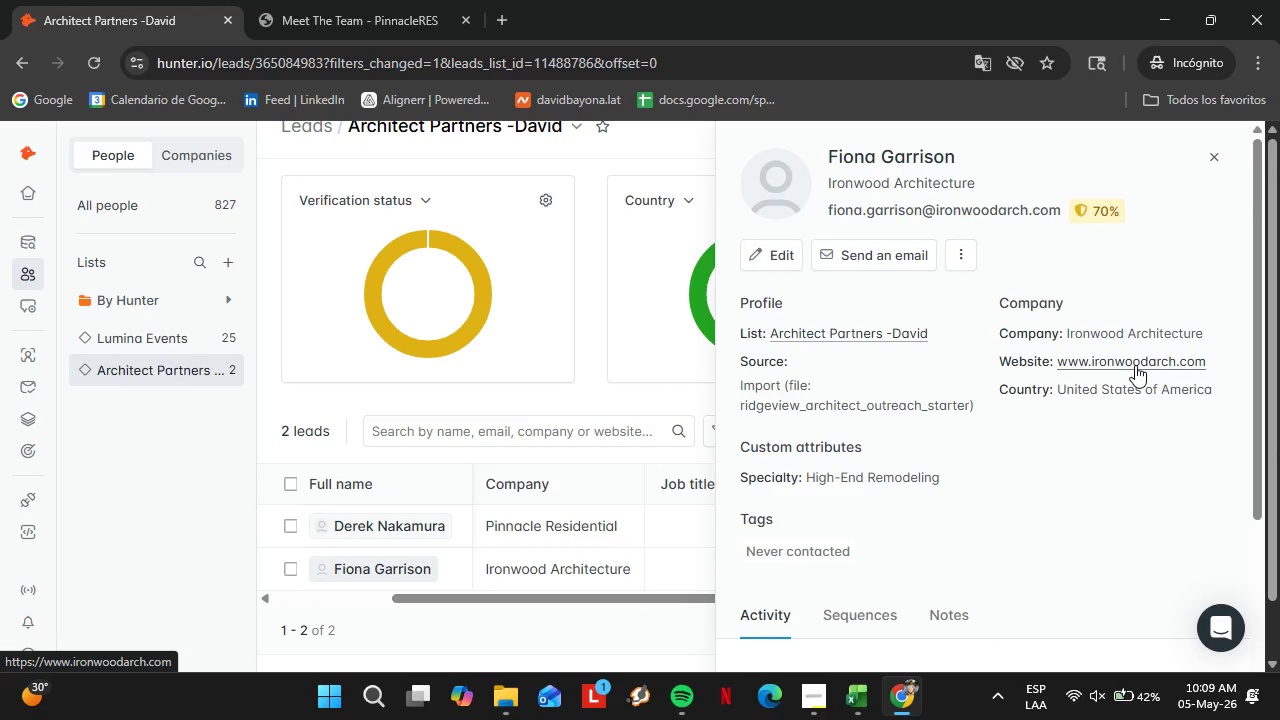 
left_click([1135, 365])
 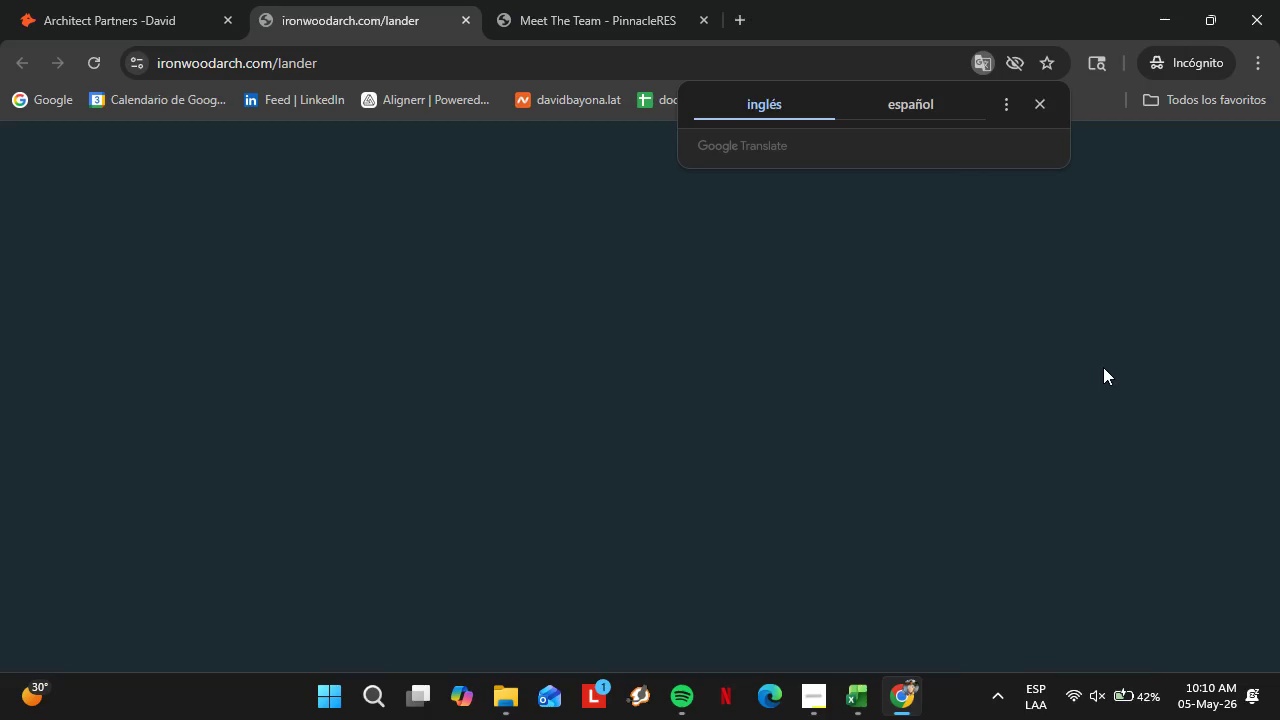 
wait(8.61)
 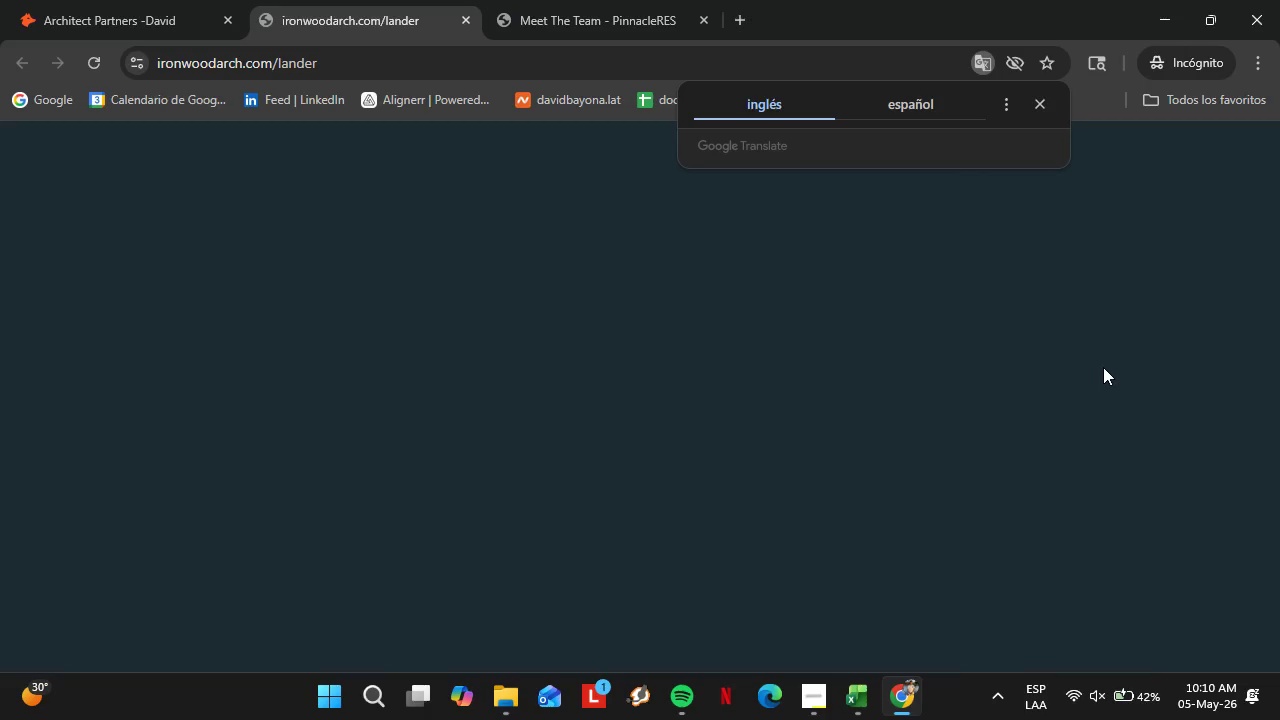 
left_click([88, 2])
 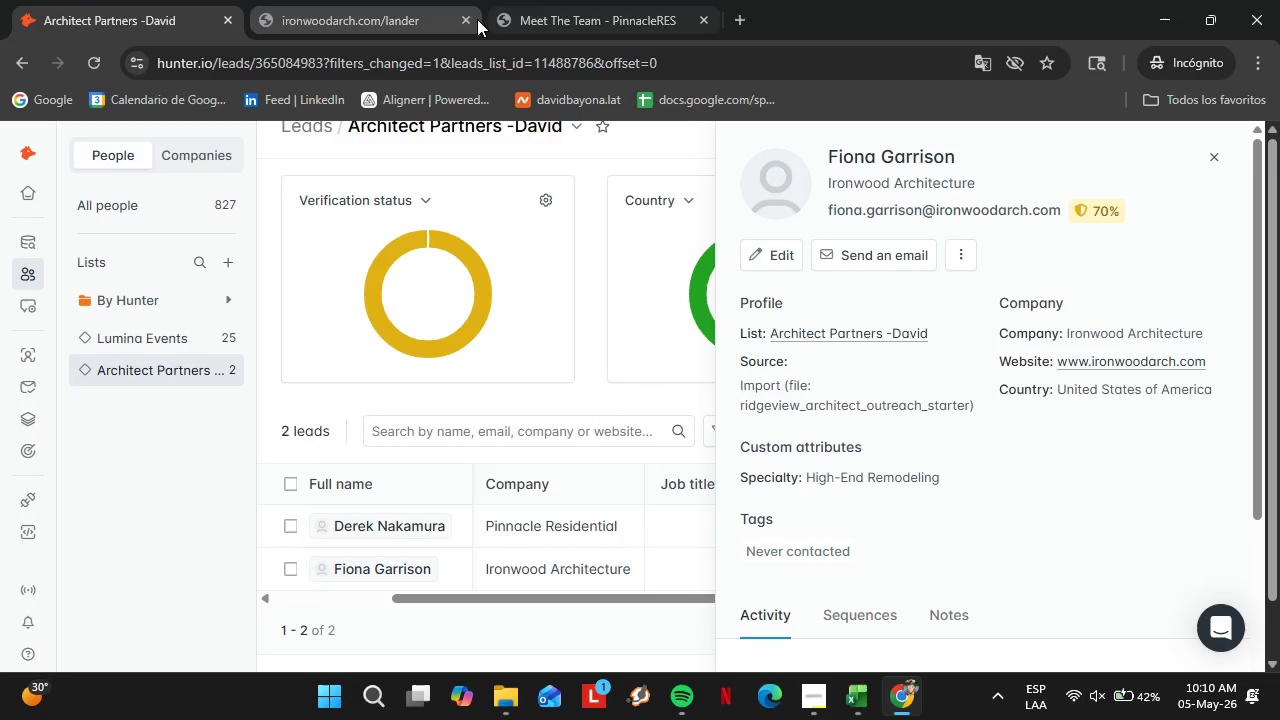 
left_click([469, 19])
 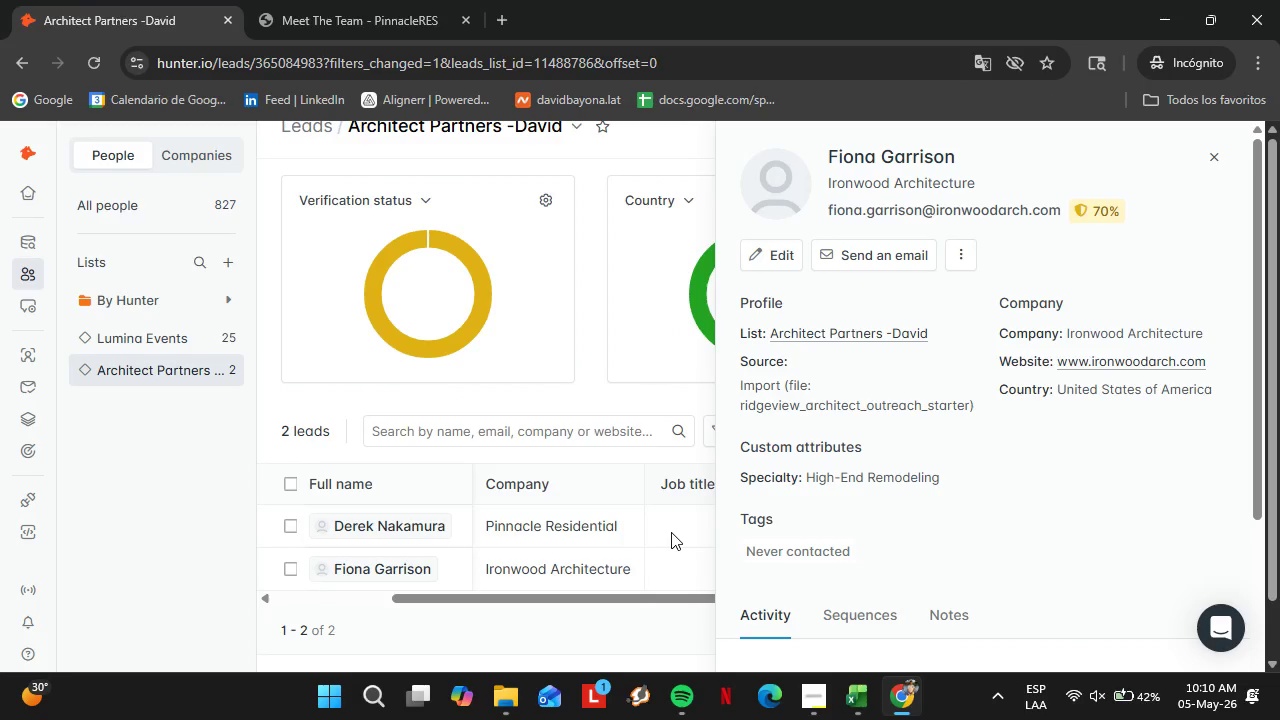 
left_click([823, 685])